 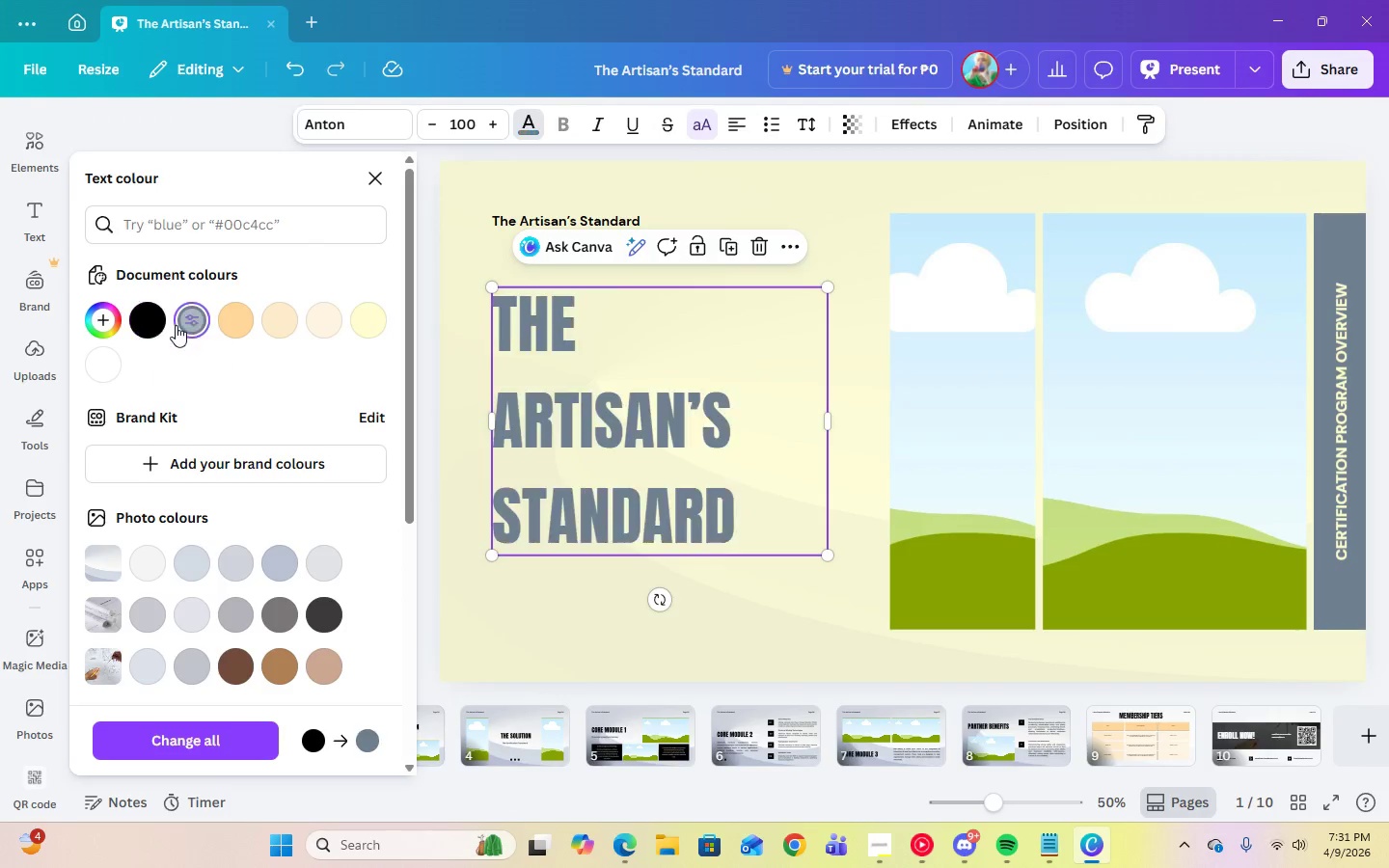 
left_click([850, 197])
 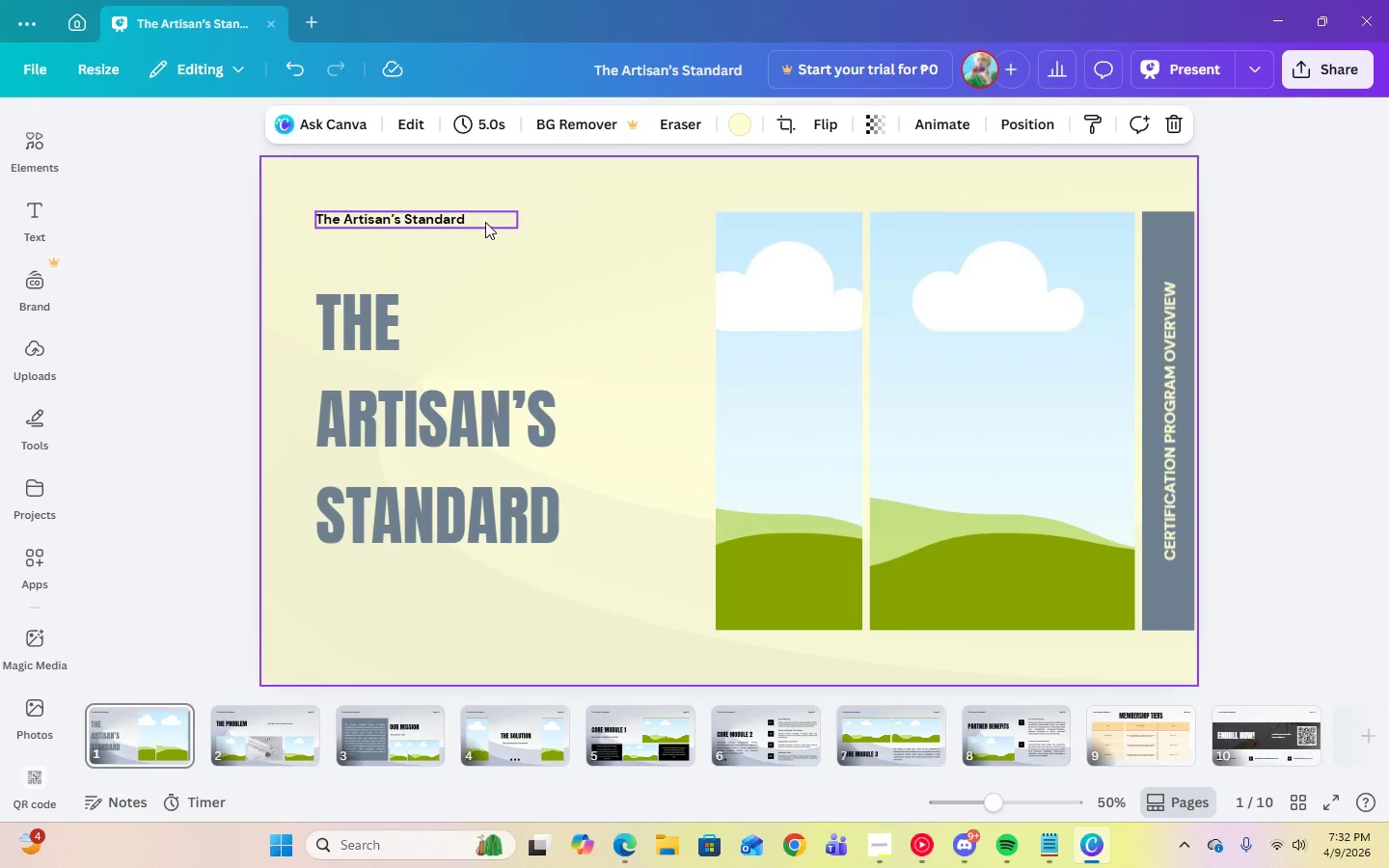 
left_click([478, 220])
 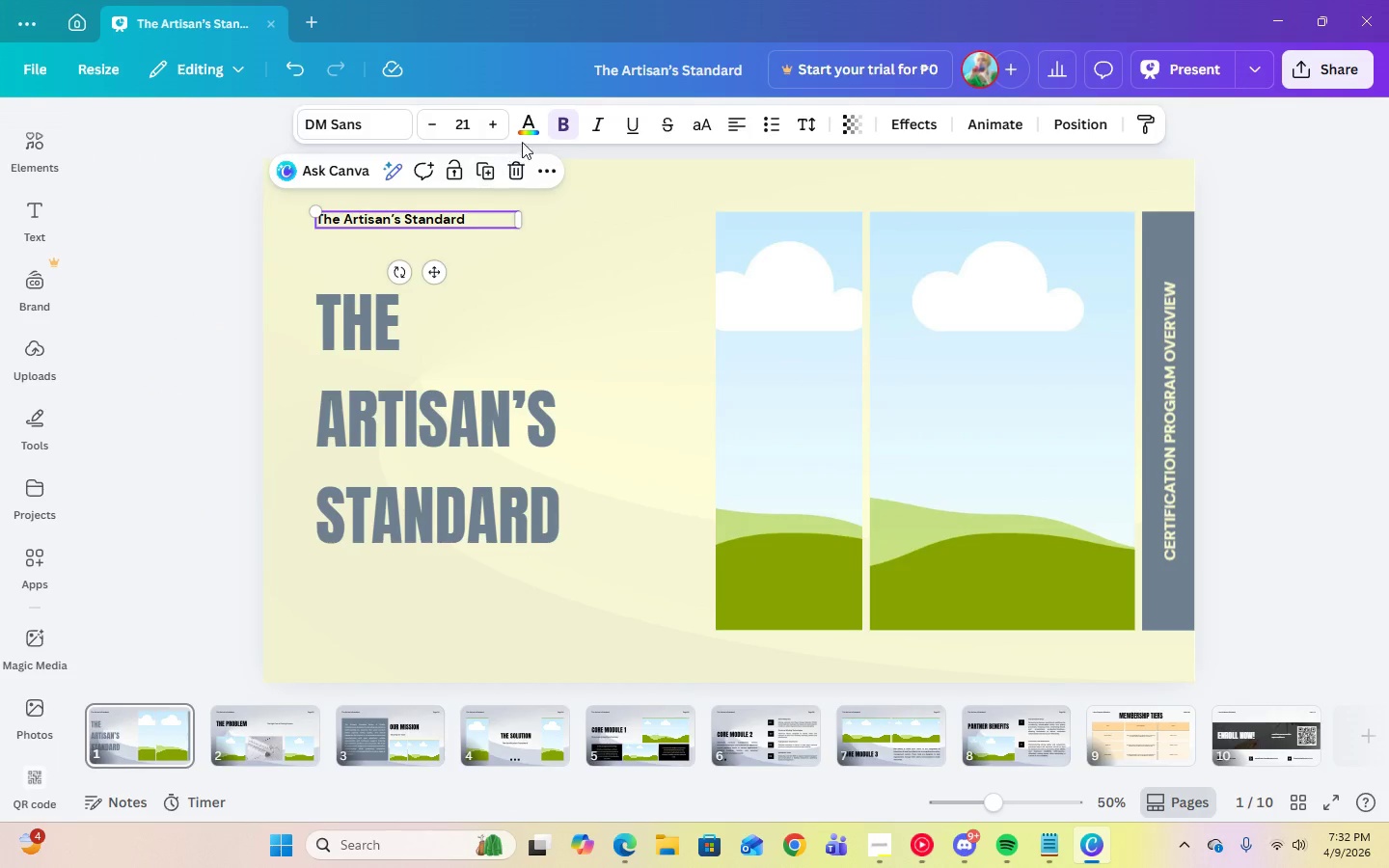 
left_click([525, 136])
 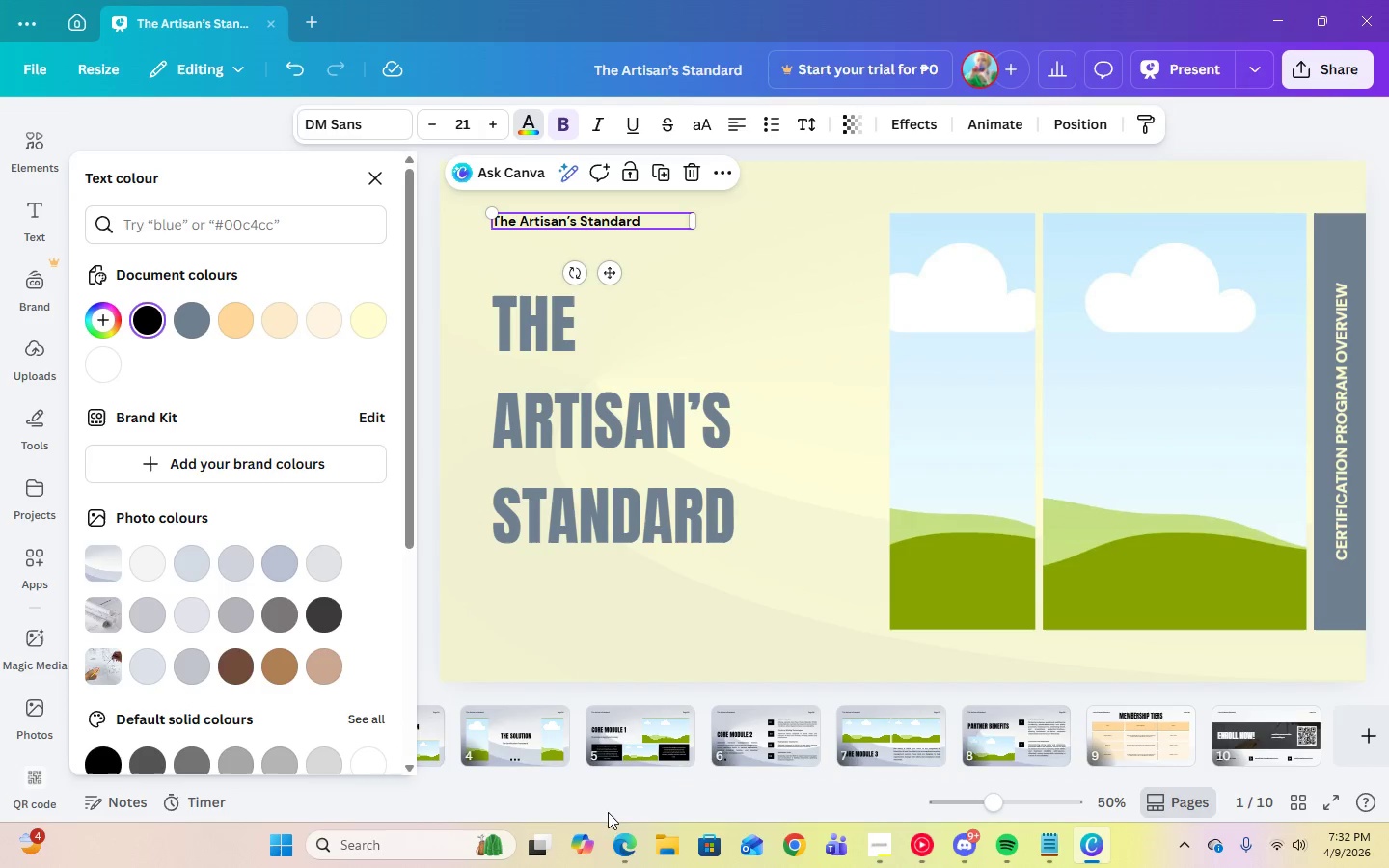 
left_click([627, 863])
 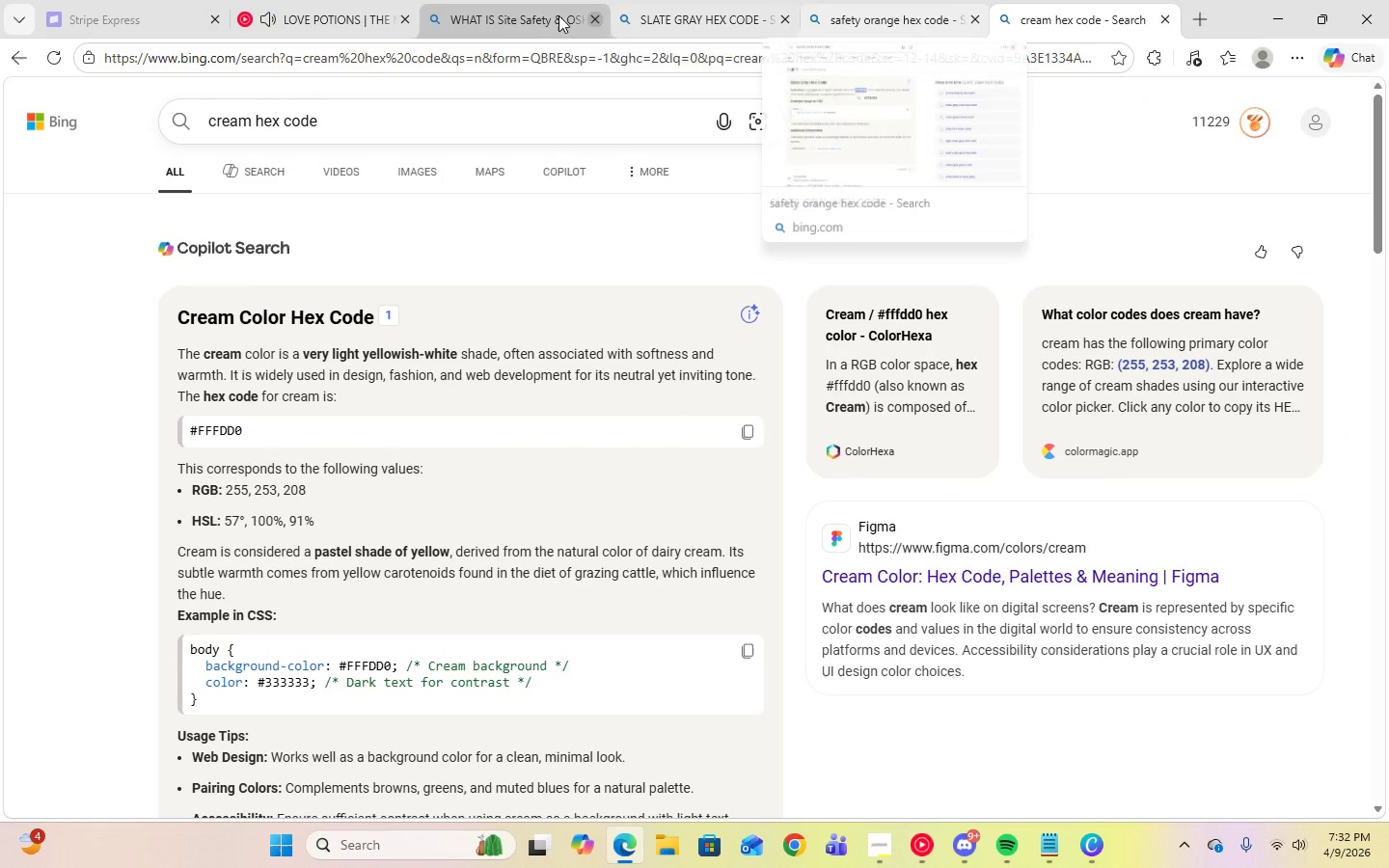 
left_click([594, 15])
 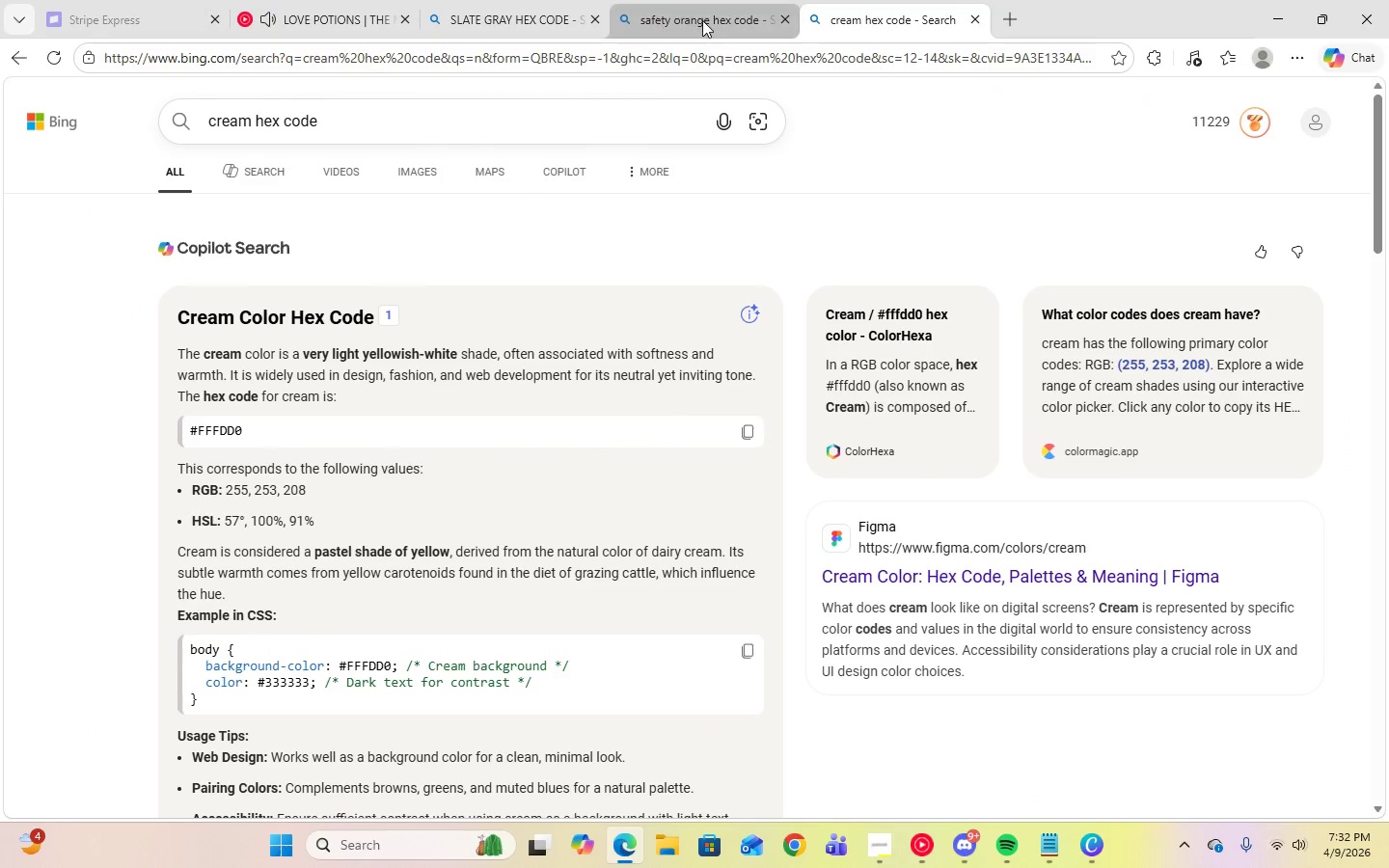 
left_click([702, 20])
 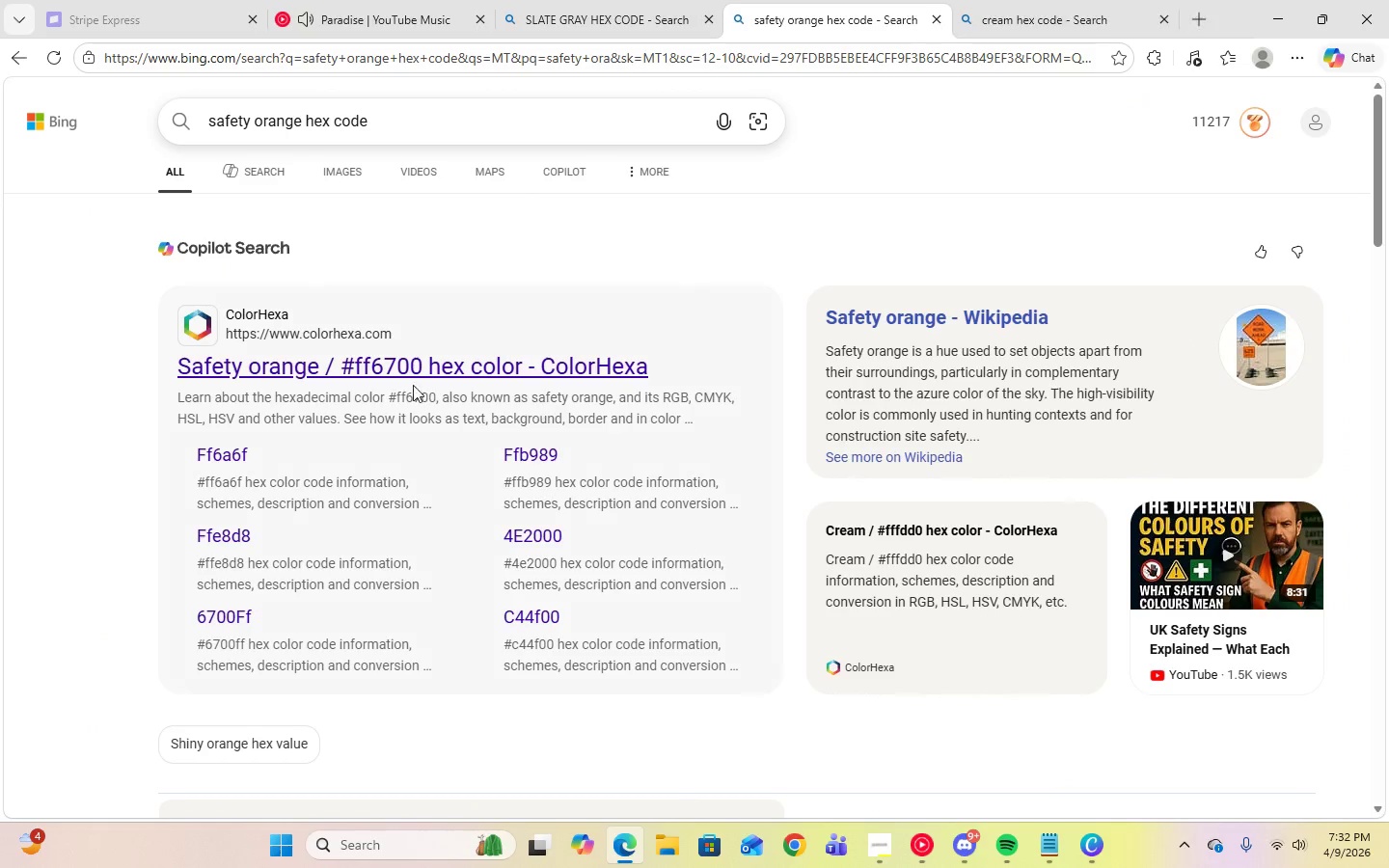 
scroll: coordinate [437, 445], scroll_direction: down, amount: 5.0
 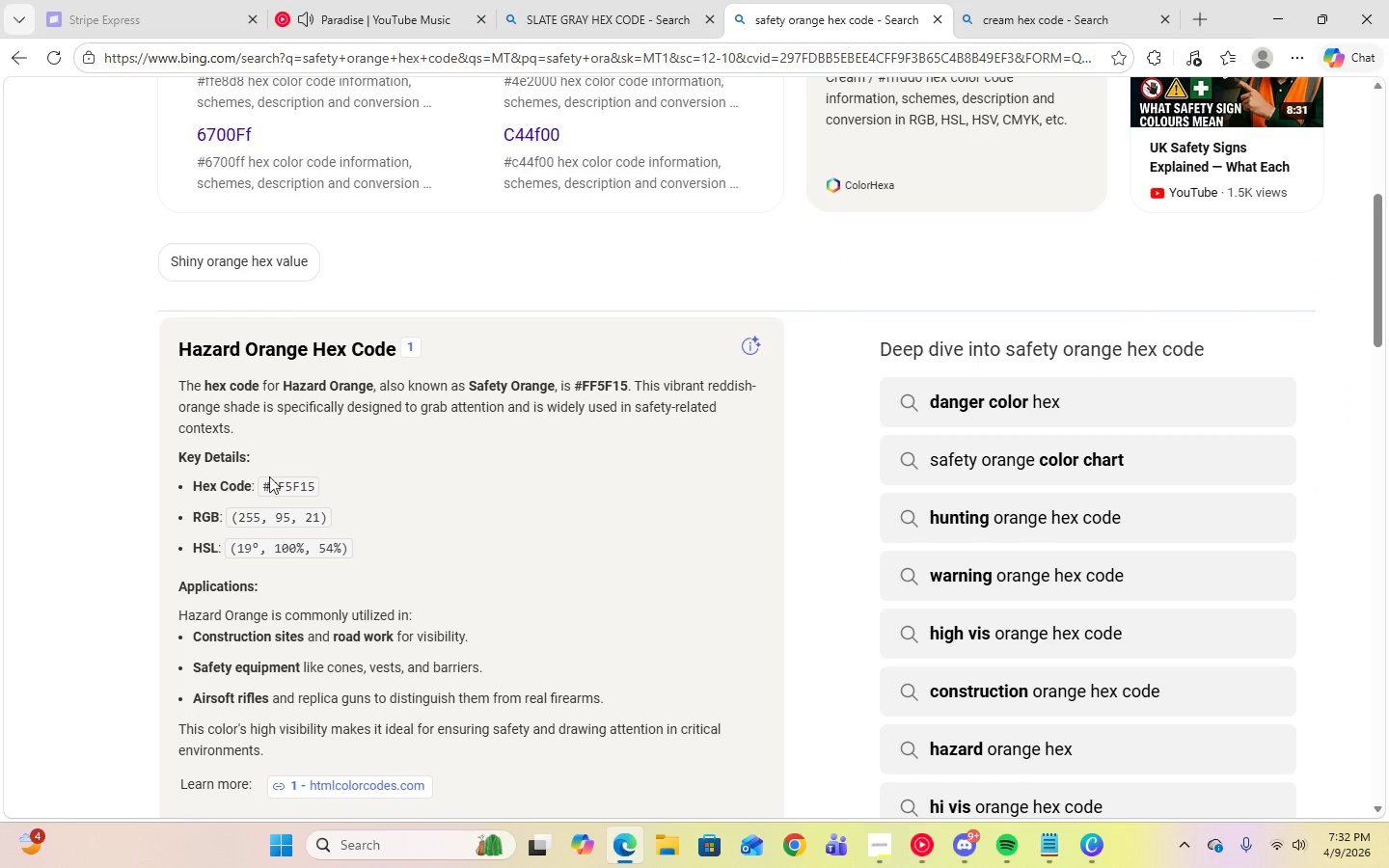 
left_click_drag(start_coordinate=[264, 483], to_coordinate=[318, 485])
 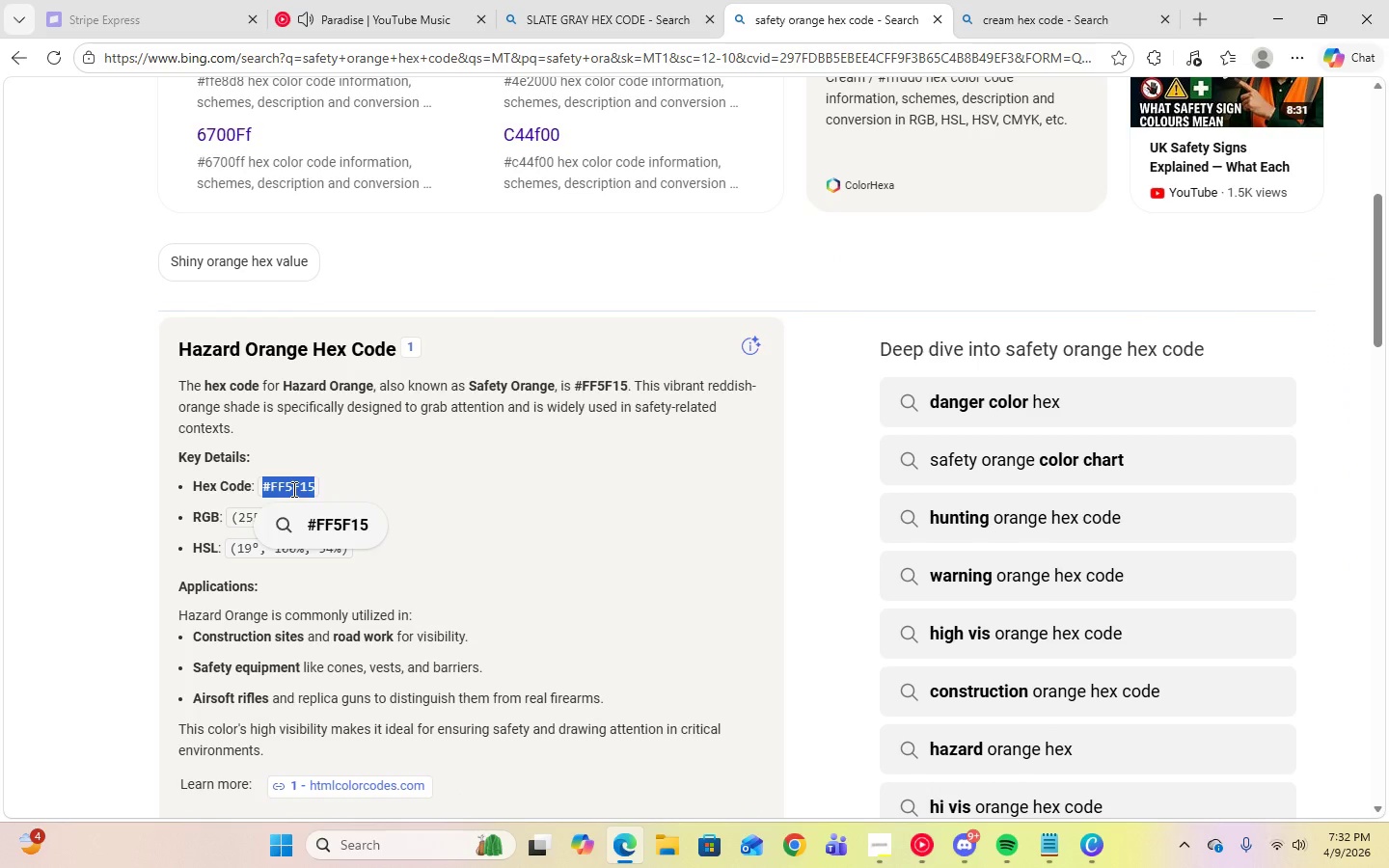 
right_click([292, 489])
 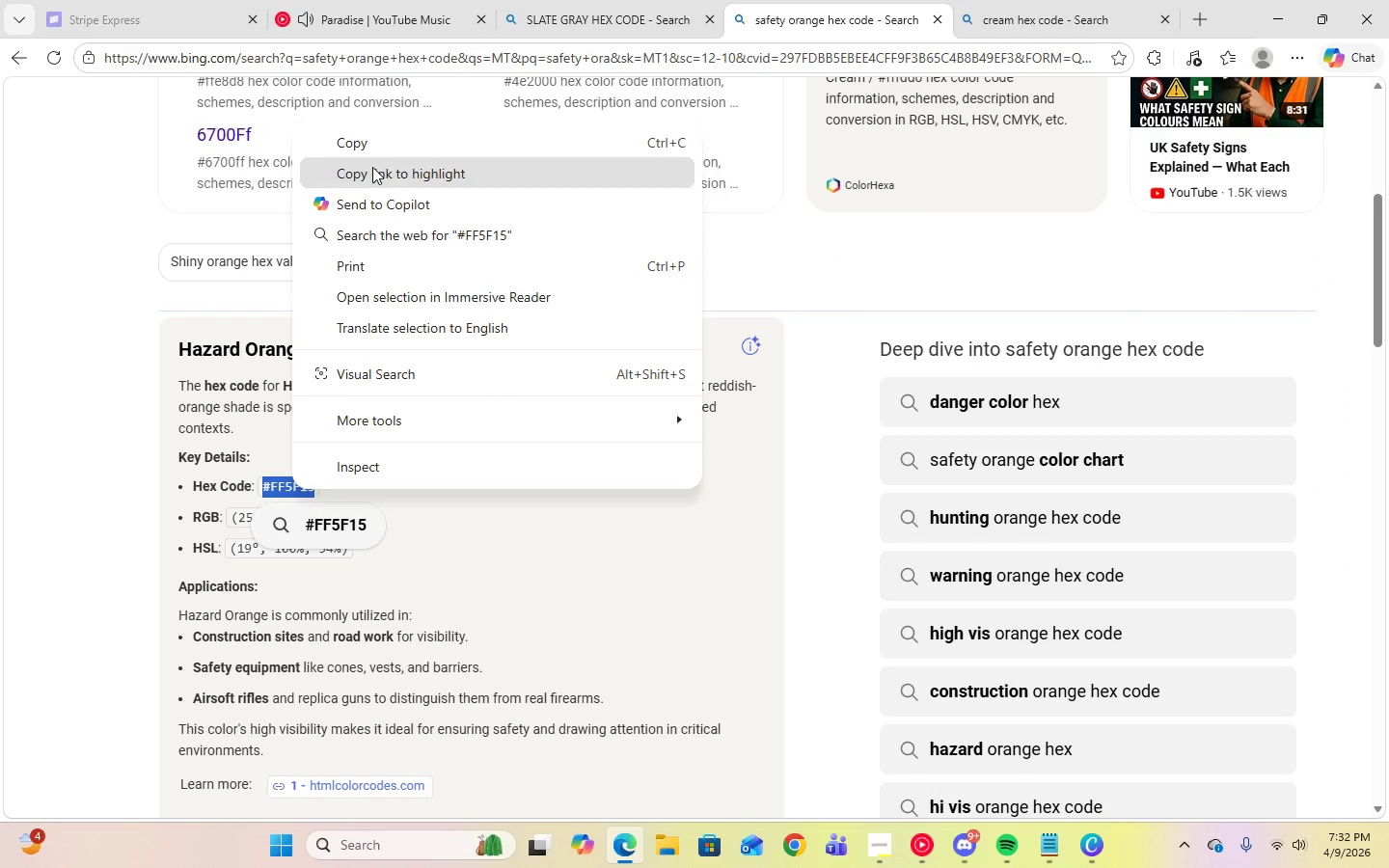 
left_click([370, 135])
 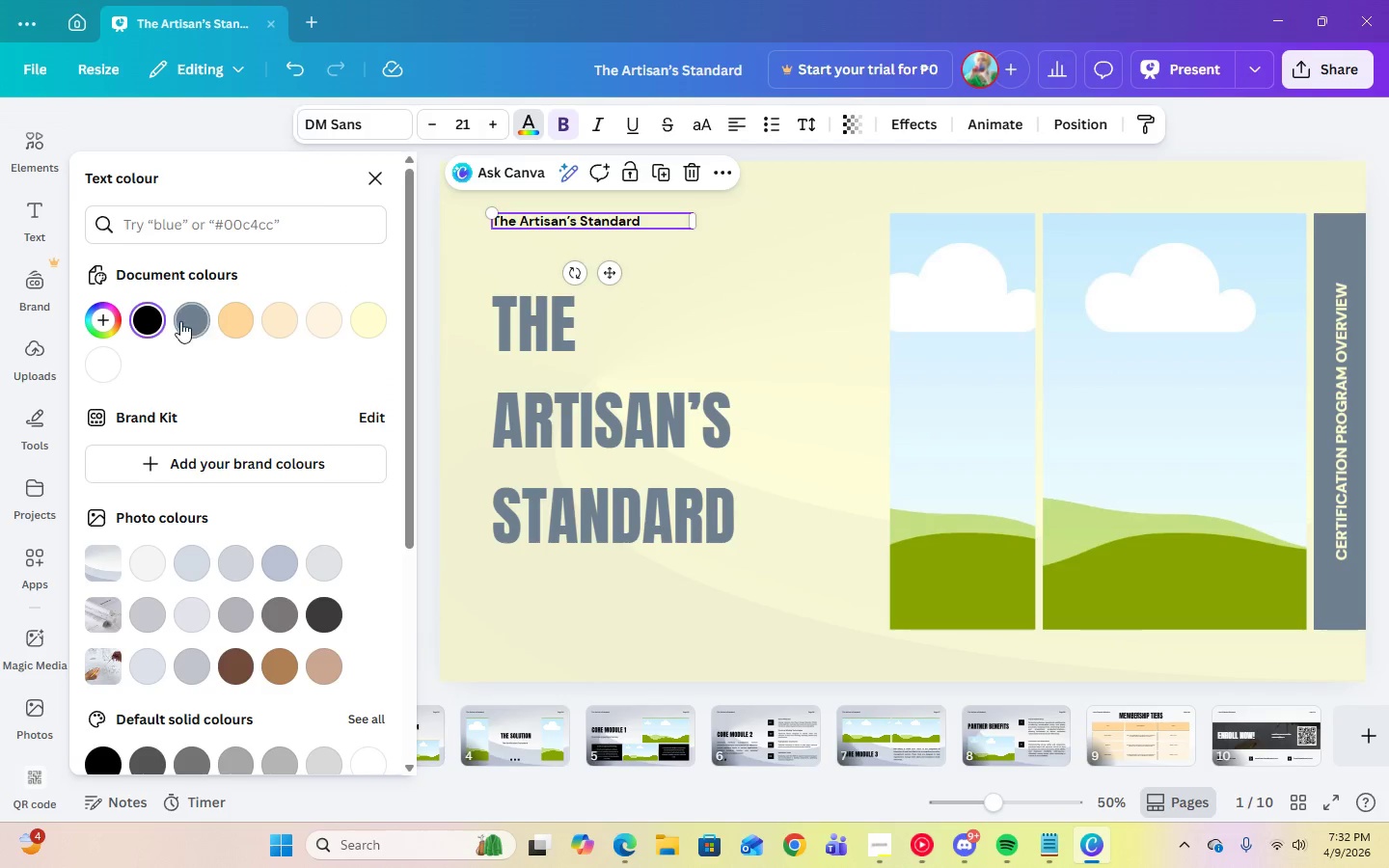 
double_click([151, 315])
 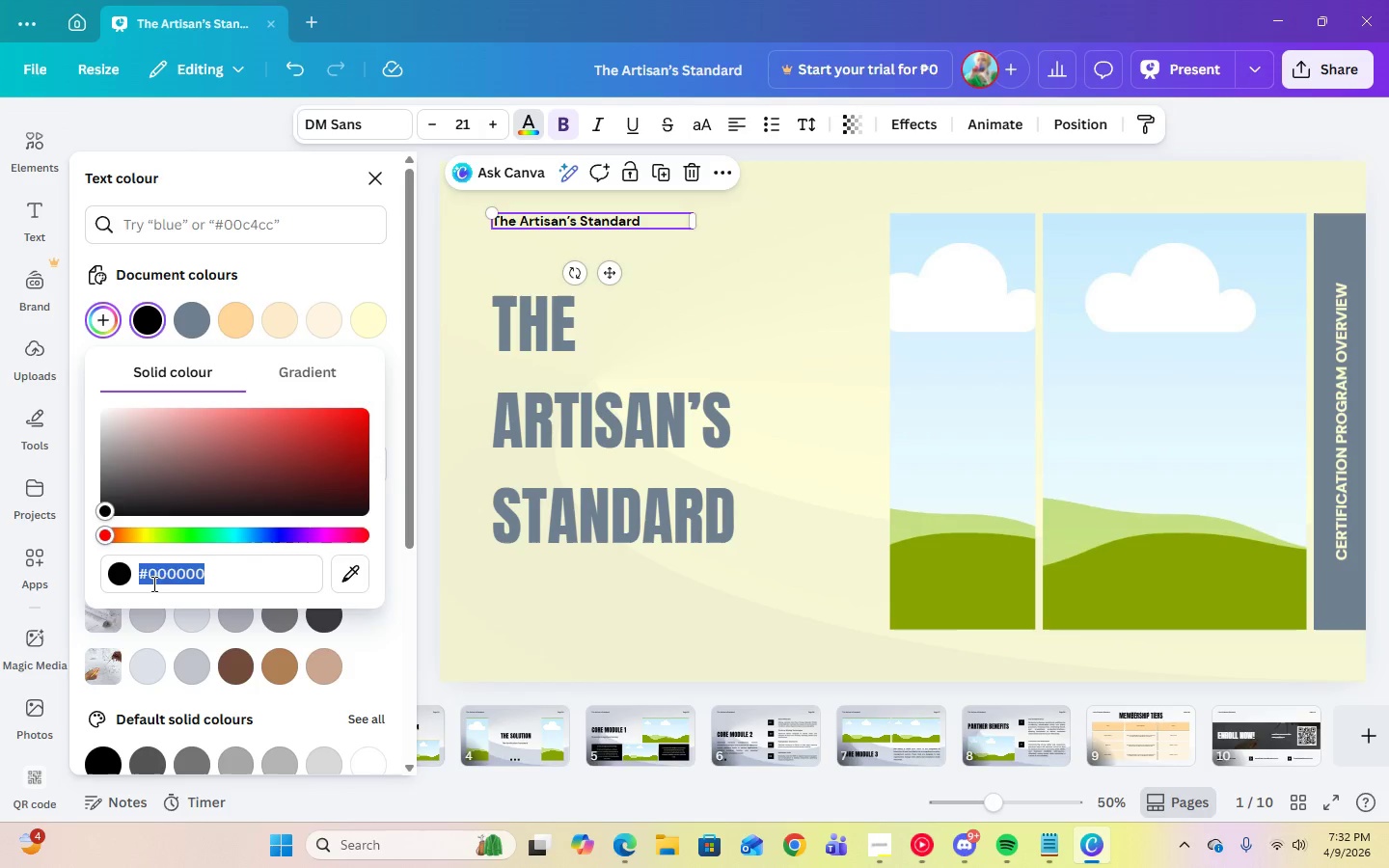 
right_click([154, 575])
 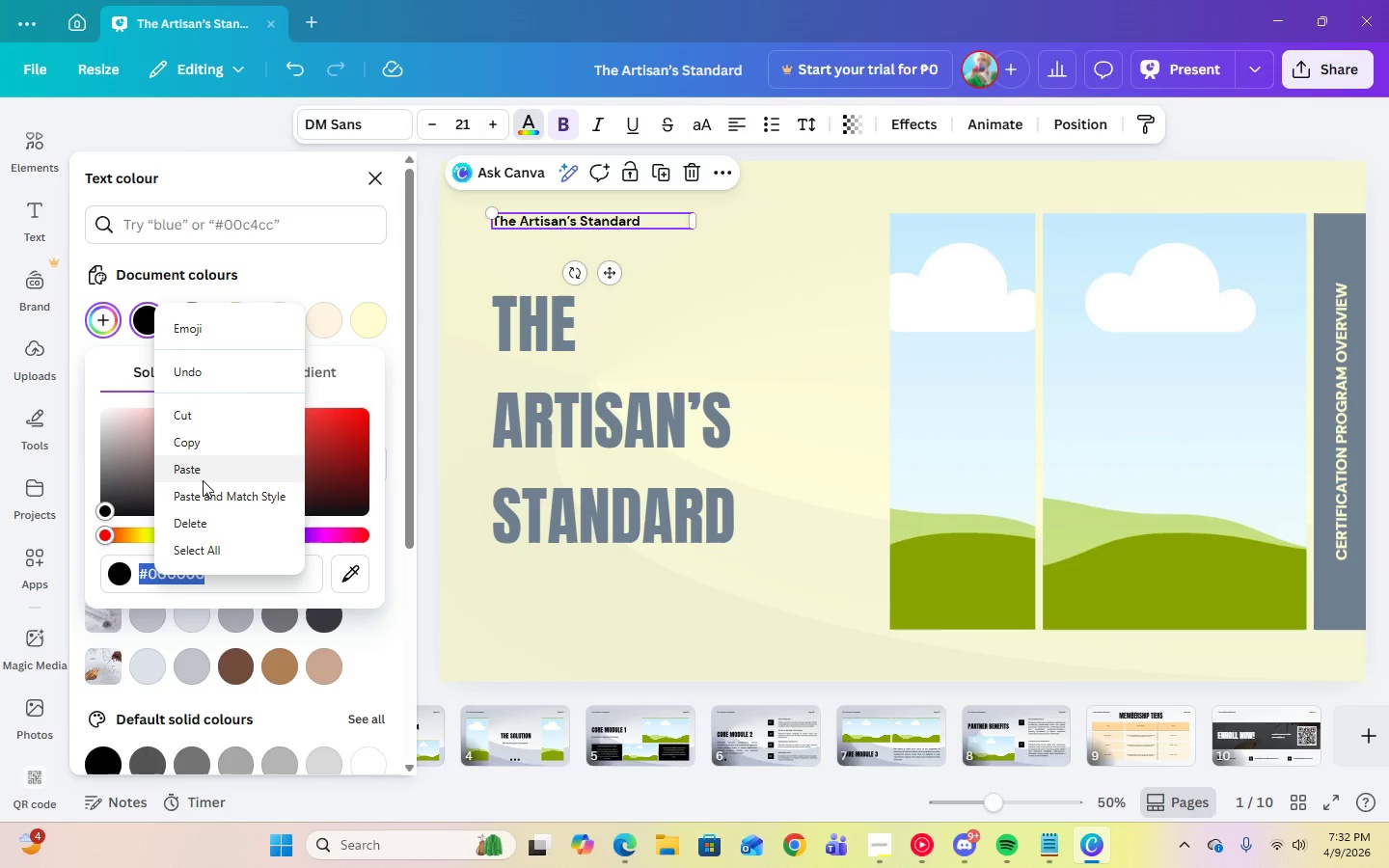 
left_click([203, 469])
 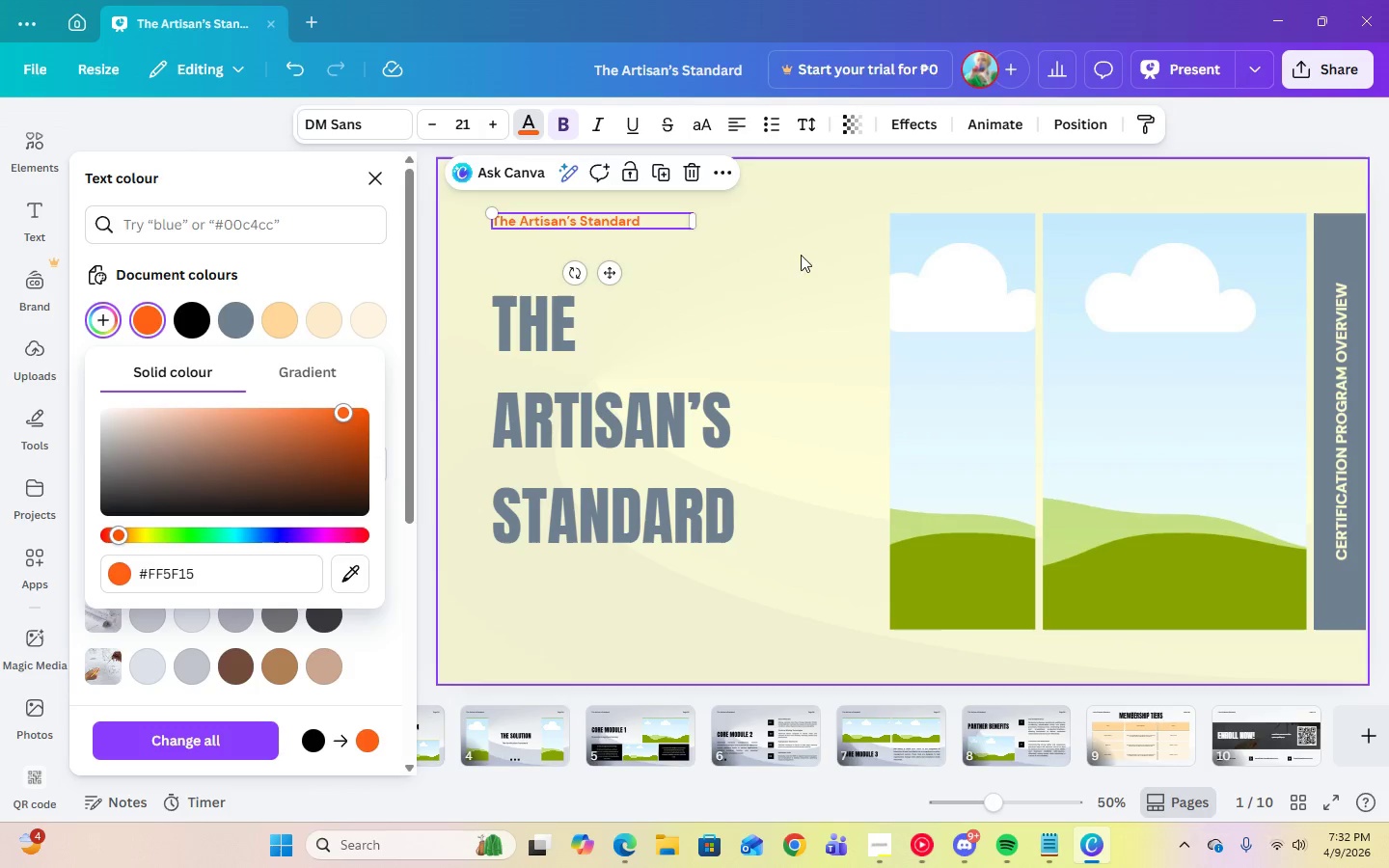 
left_click([817, 241])
 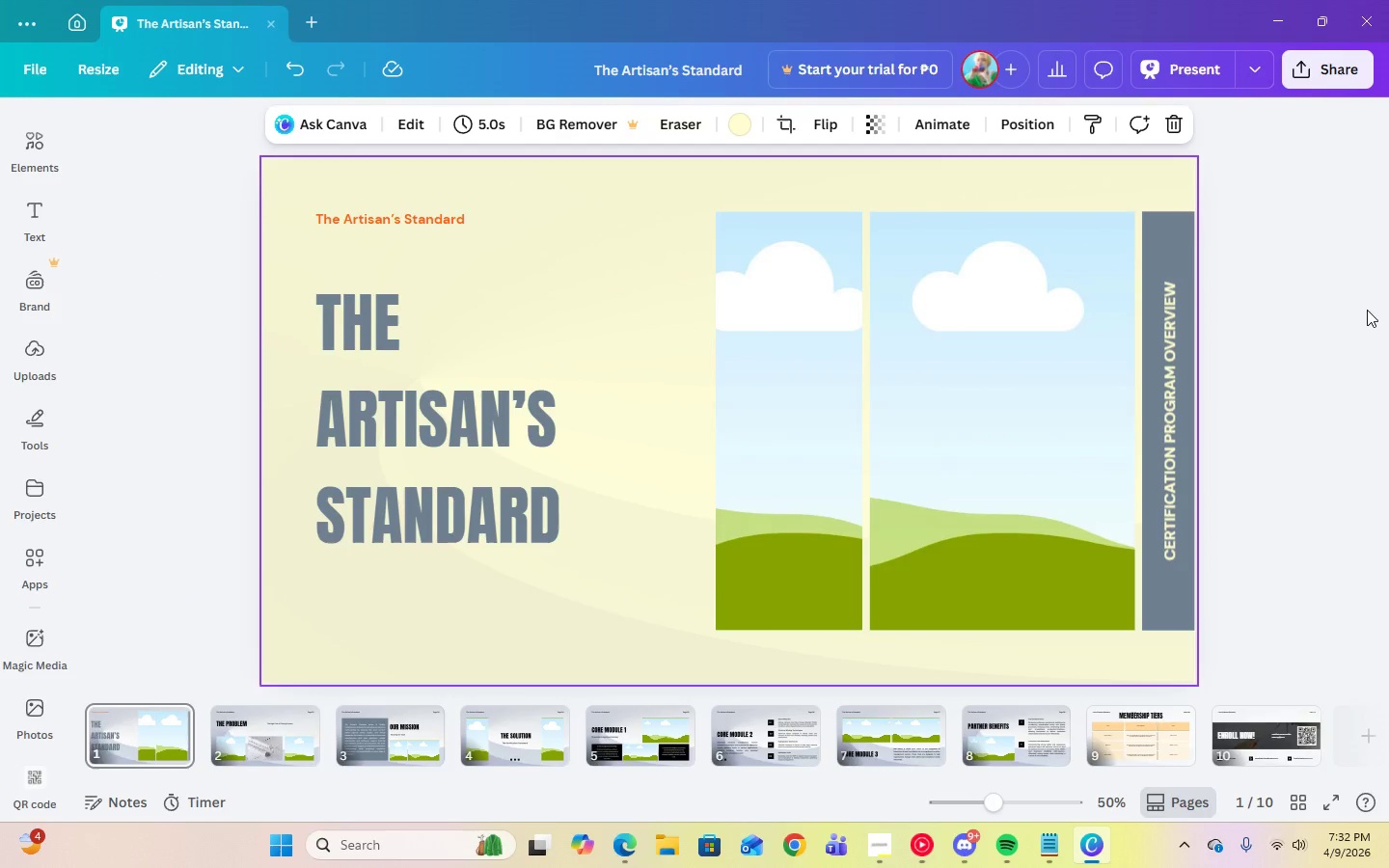 
left_click([274, 744])
 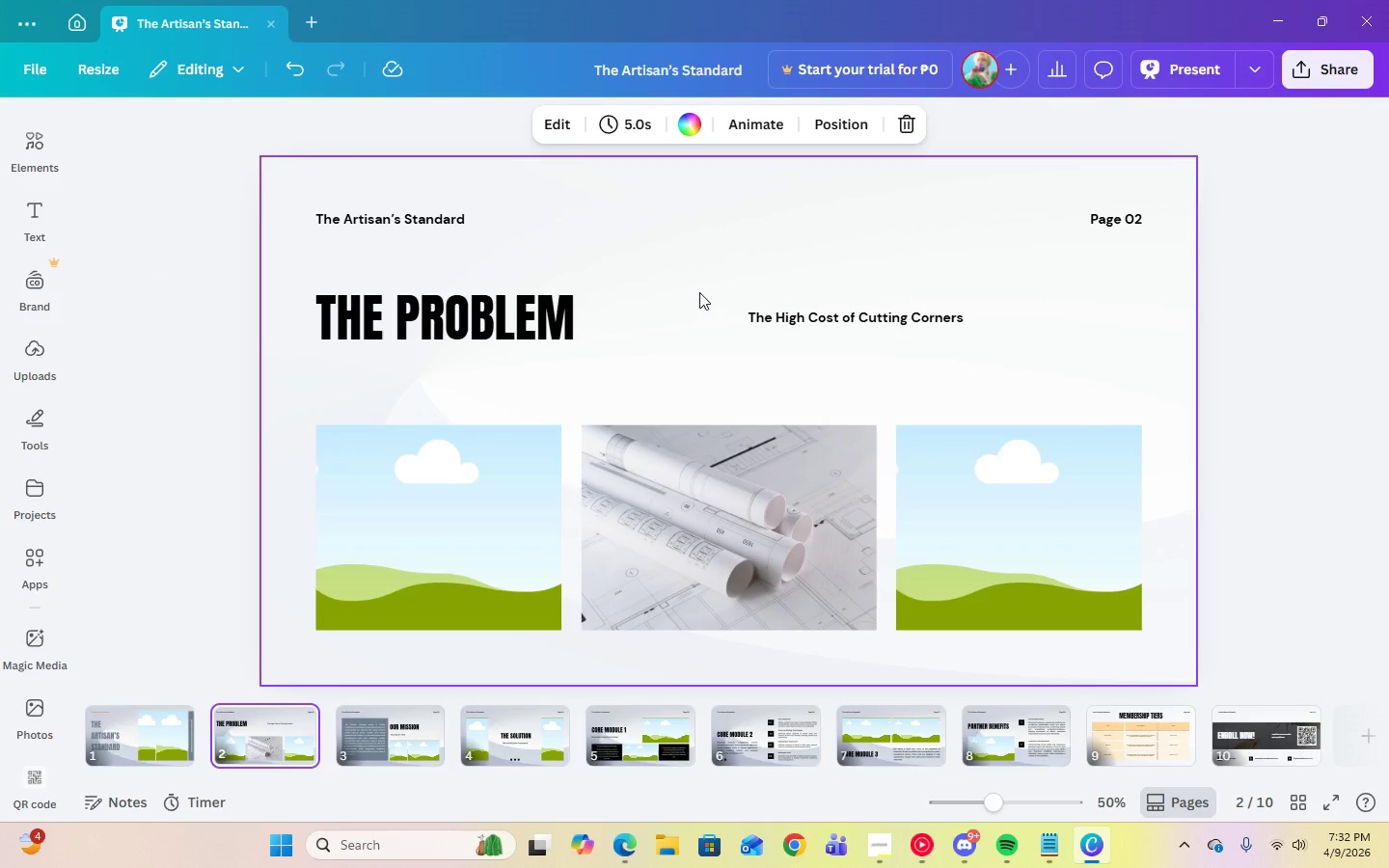 
left_click([699, 292])
 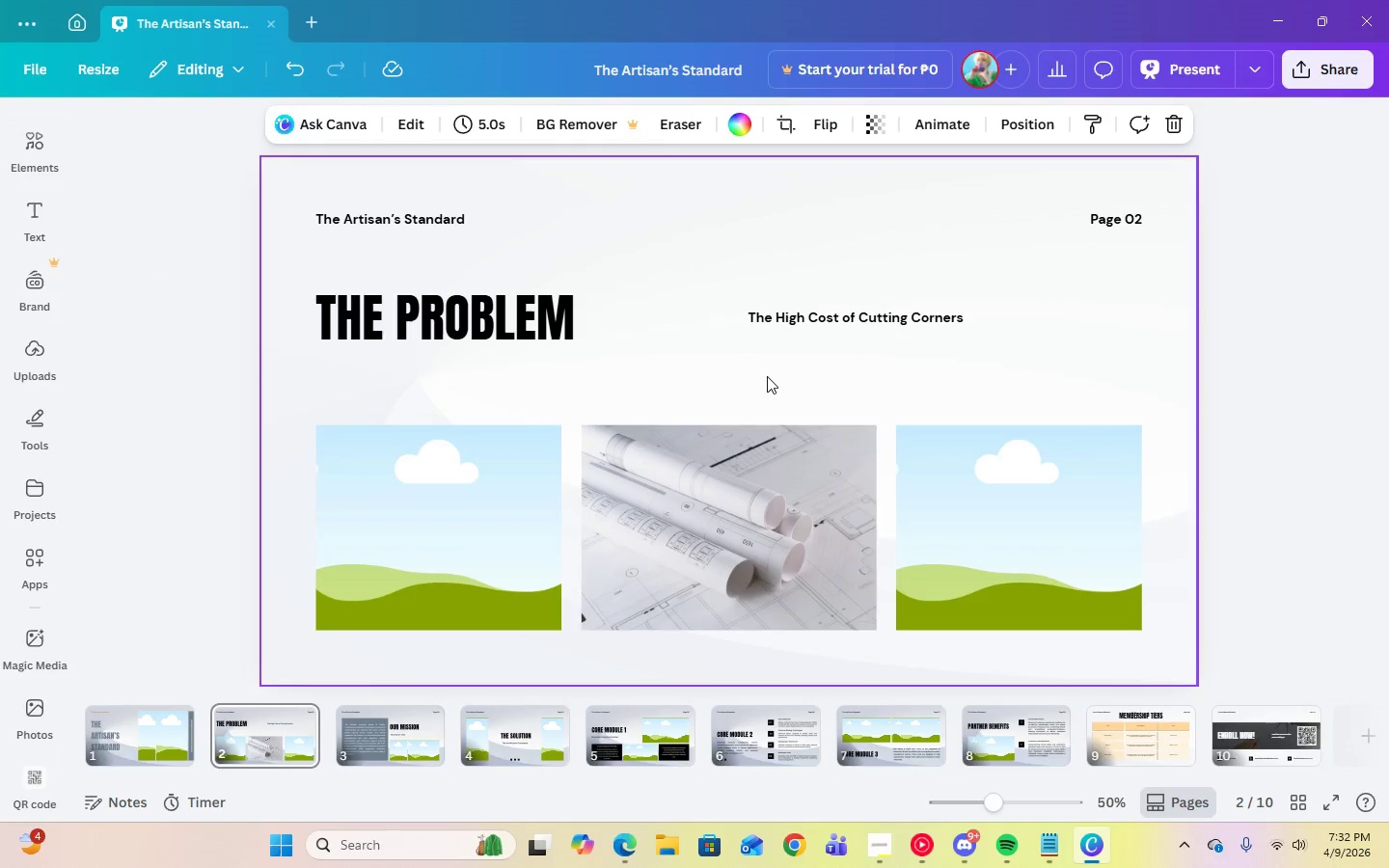 
left_click([416, 746])
 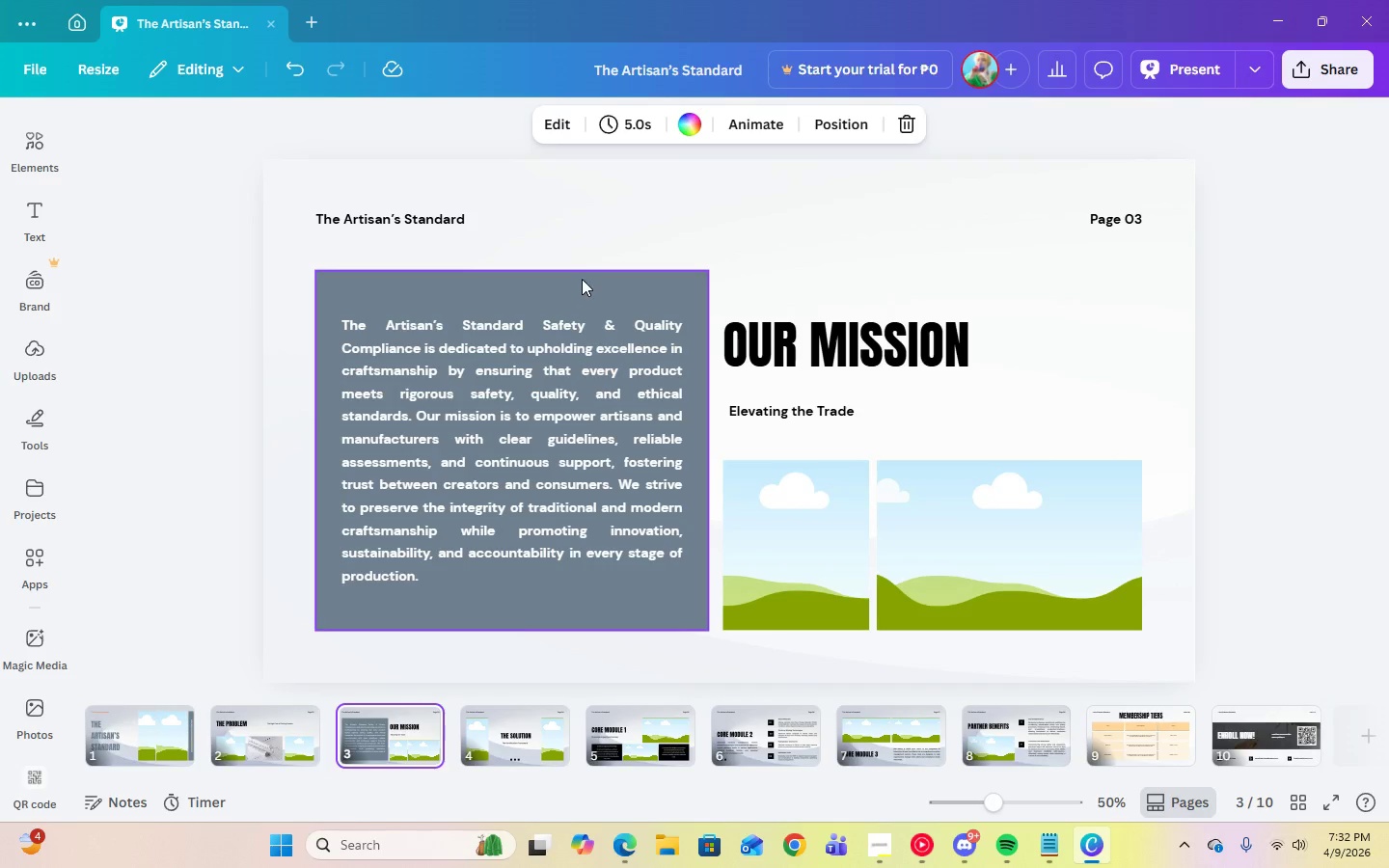 
left_click([583, 277])
 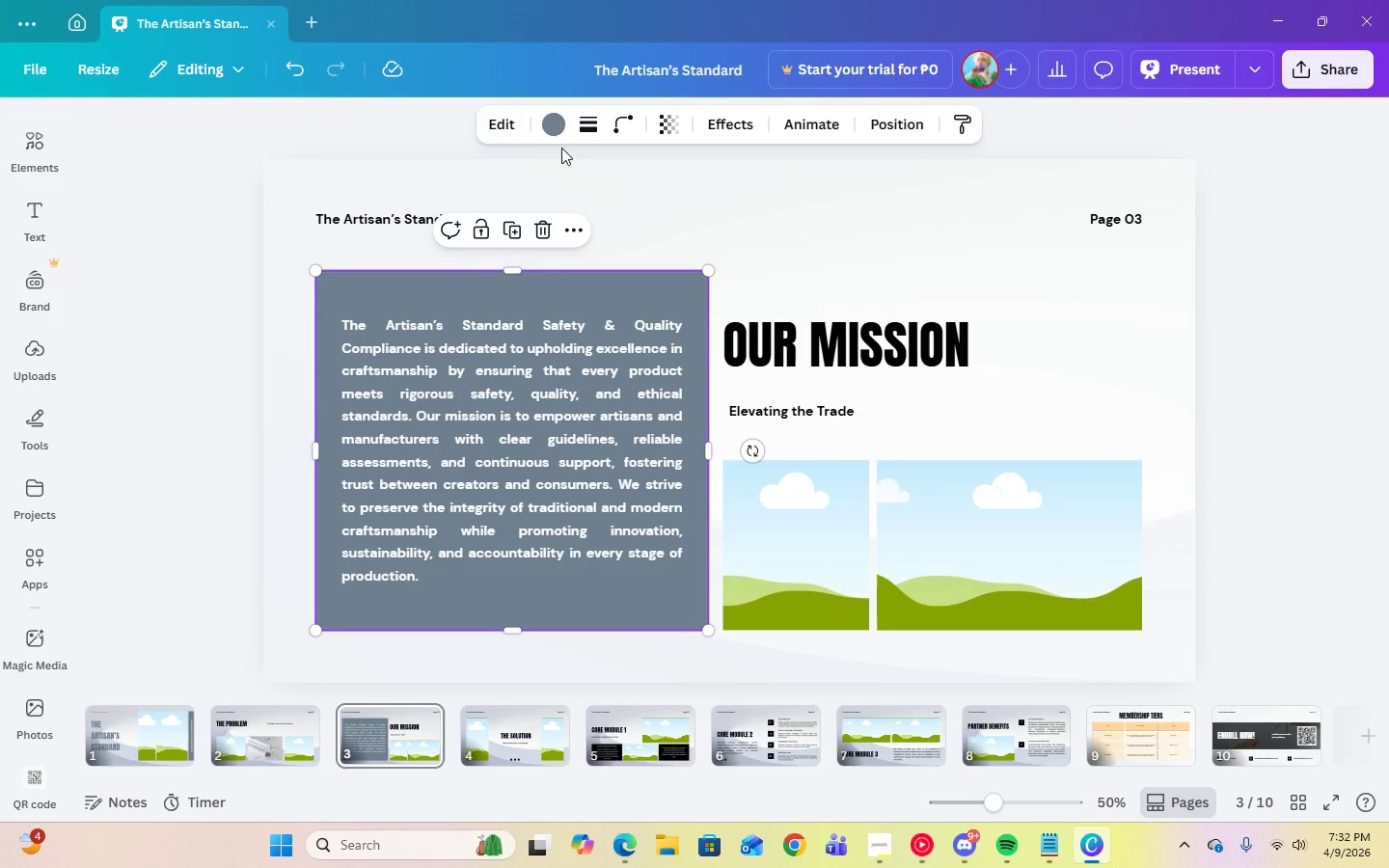 
left_click([557, 130])
 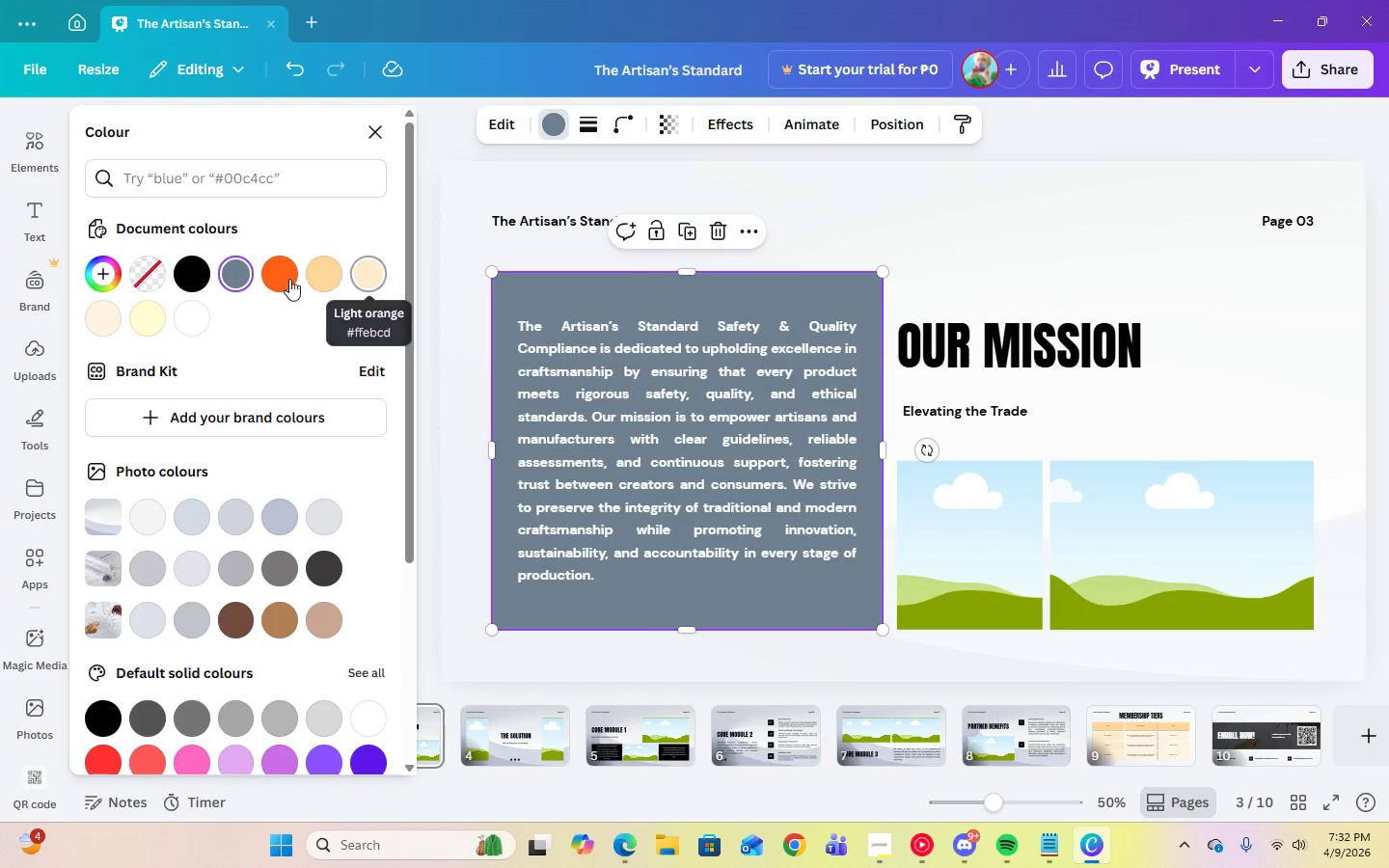 
left_click([275, 279])
 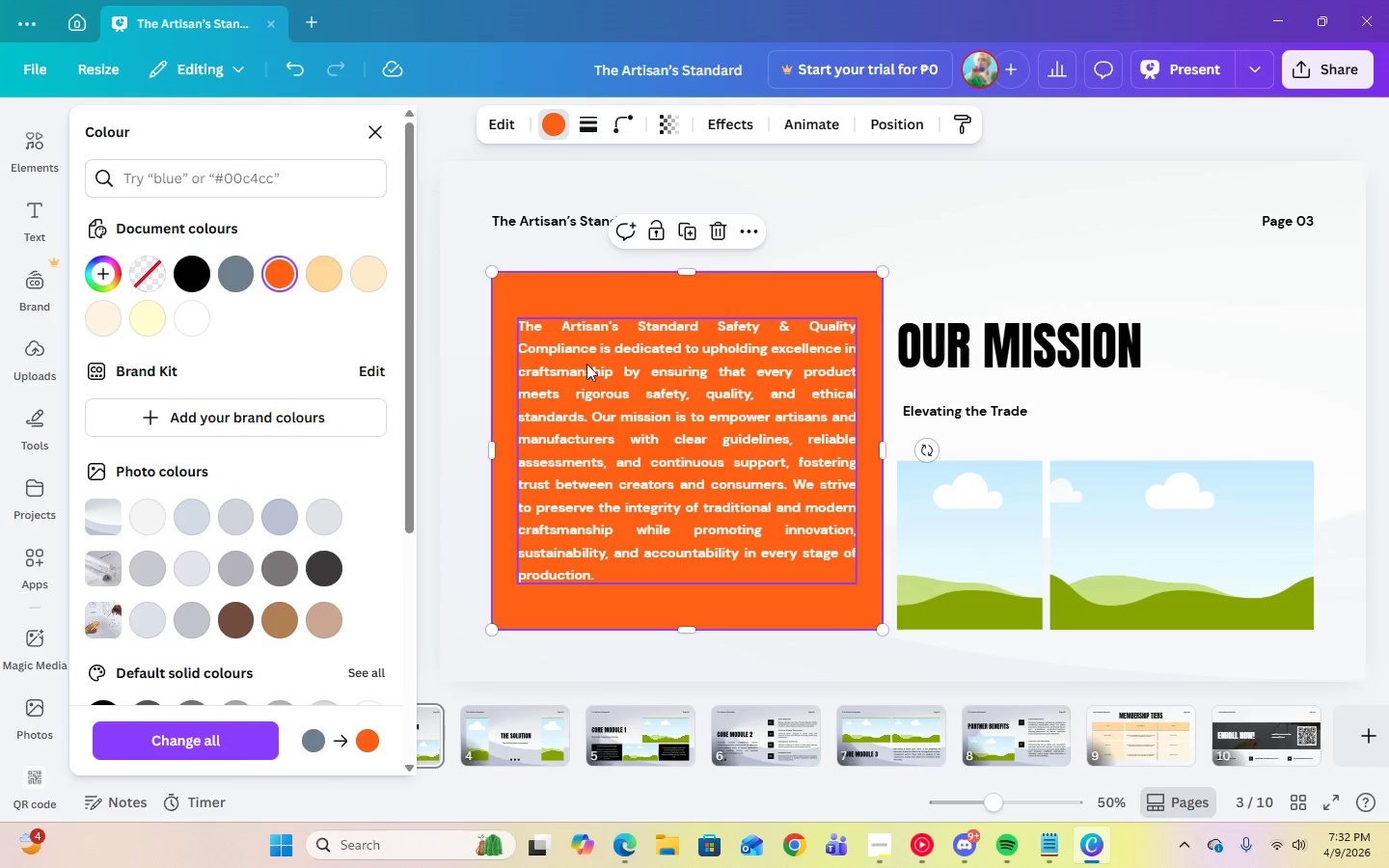 
left_click([237, 281])
 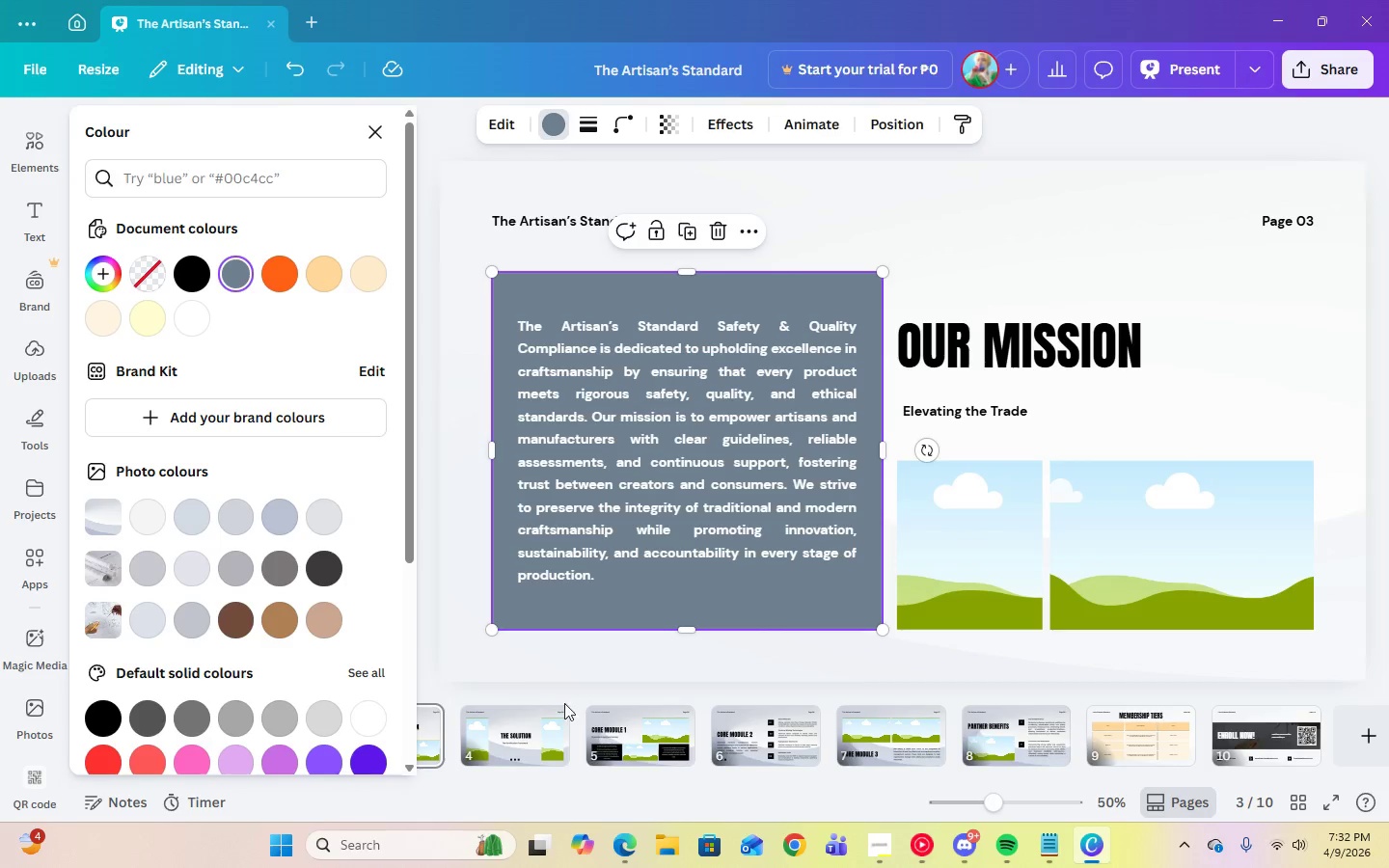 
left_click_drag(start_coordinate=[644, 781], to_coordinate=[453, 783])
 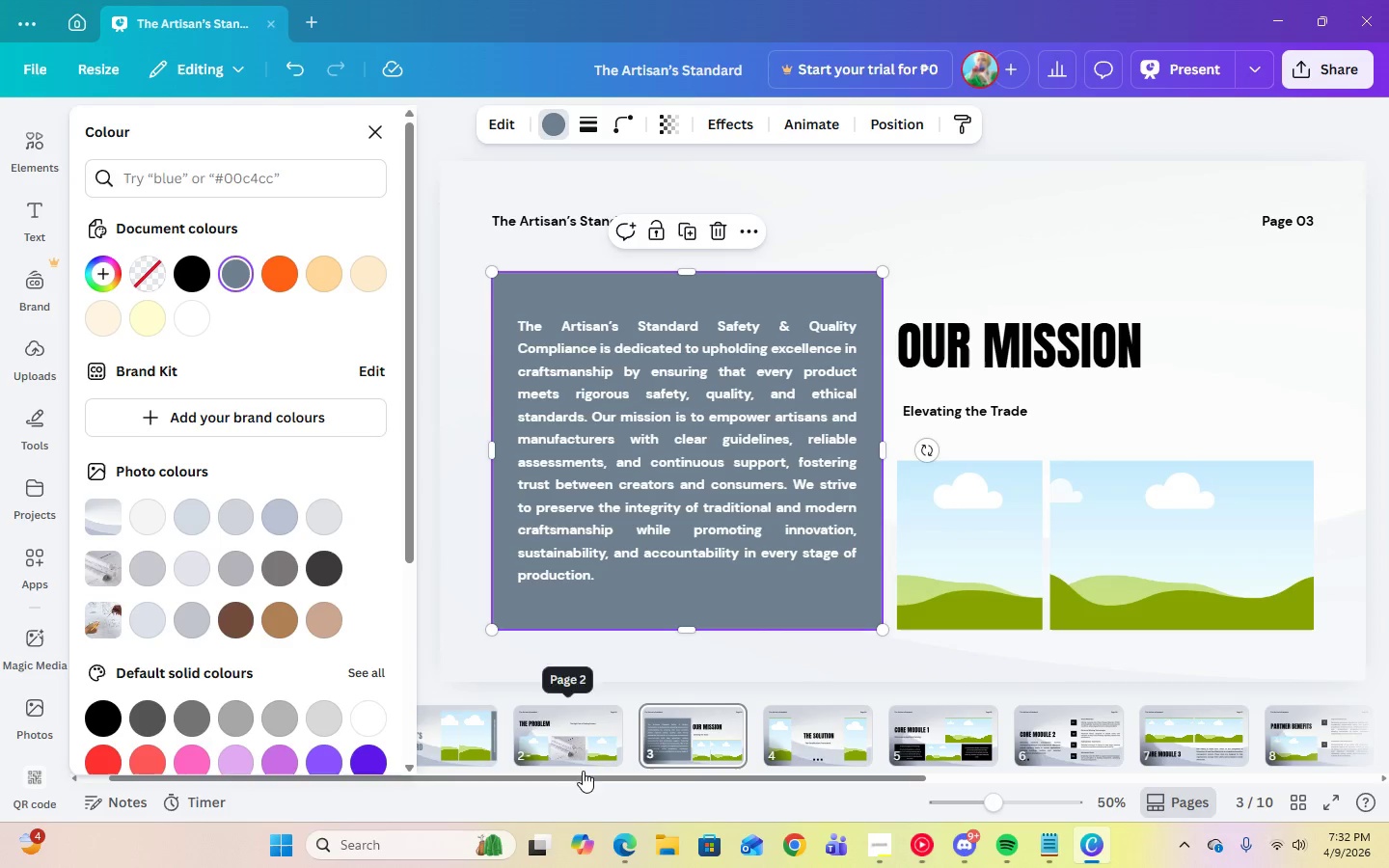 
left_click_drag(start_coordinate=[583, 775], to_coordinate=[446, 777])
 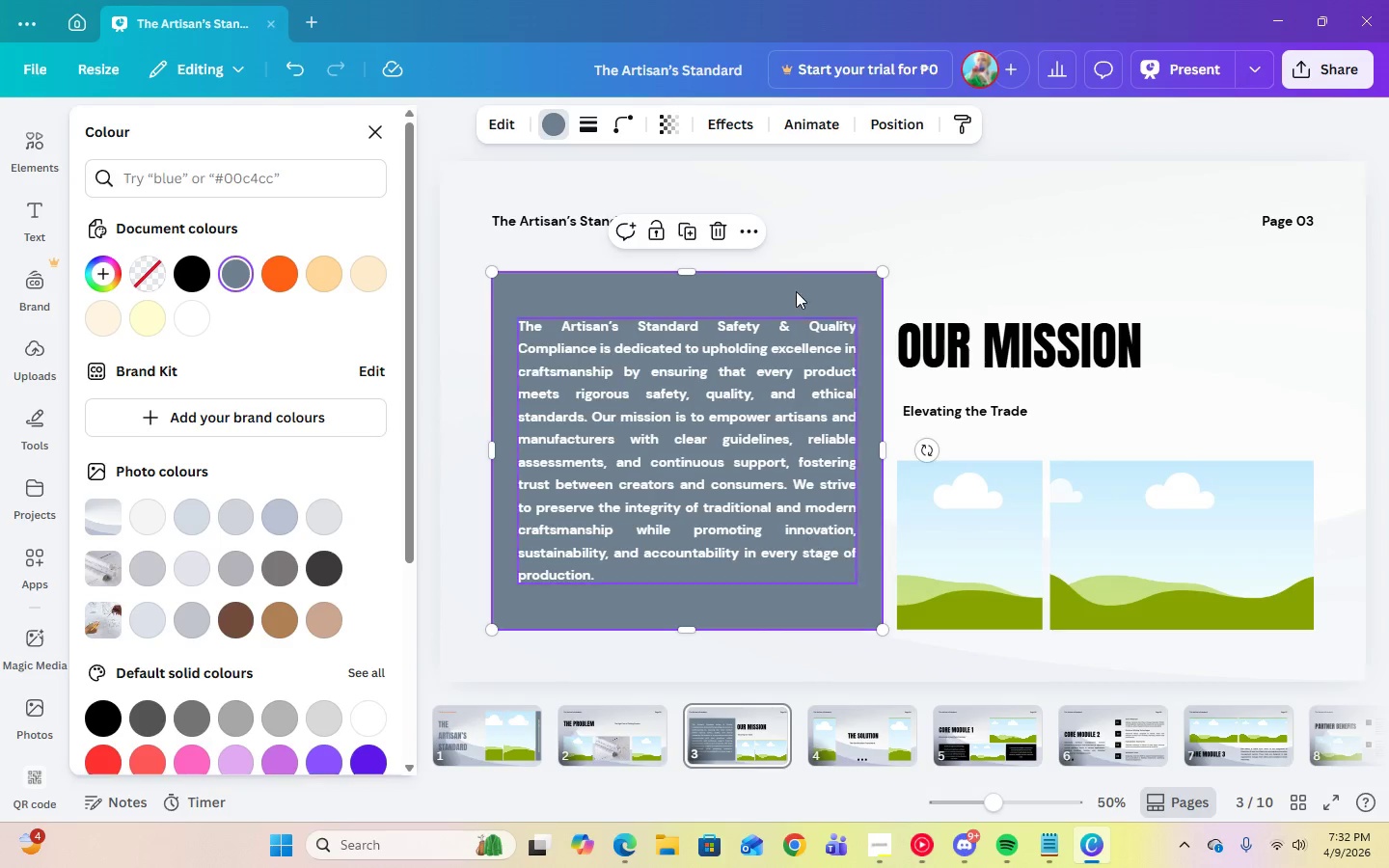 
left_click([857, 191])
 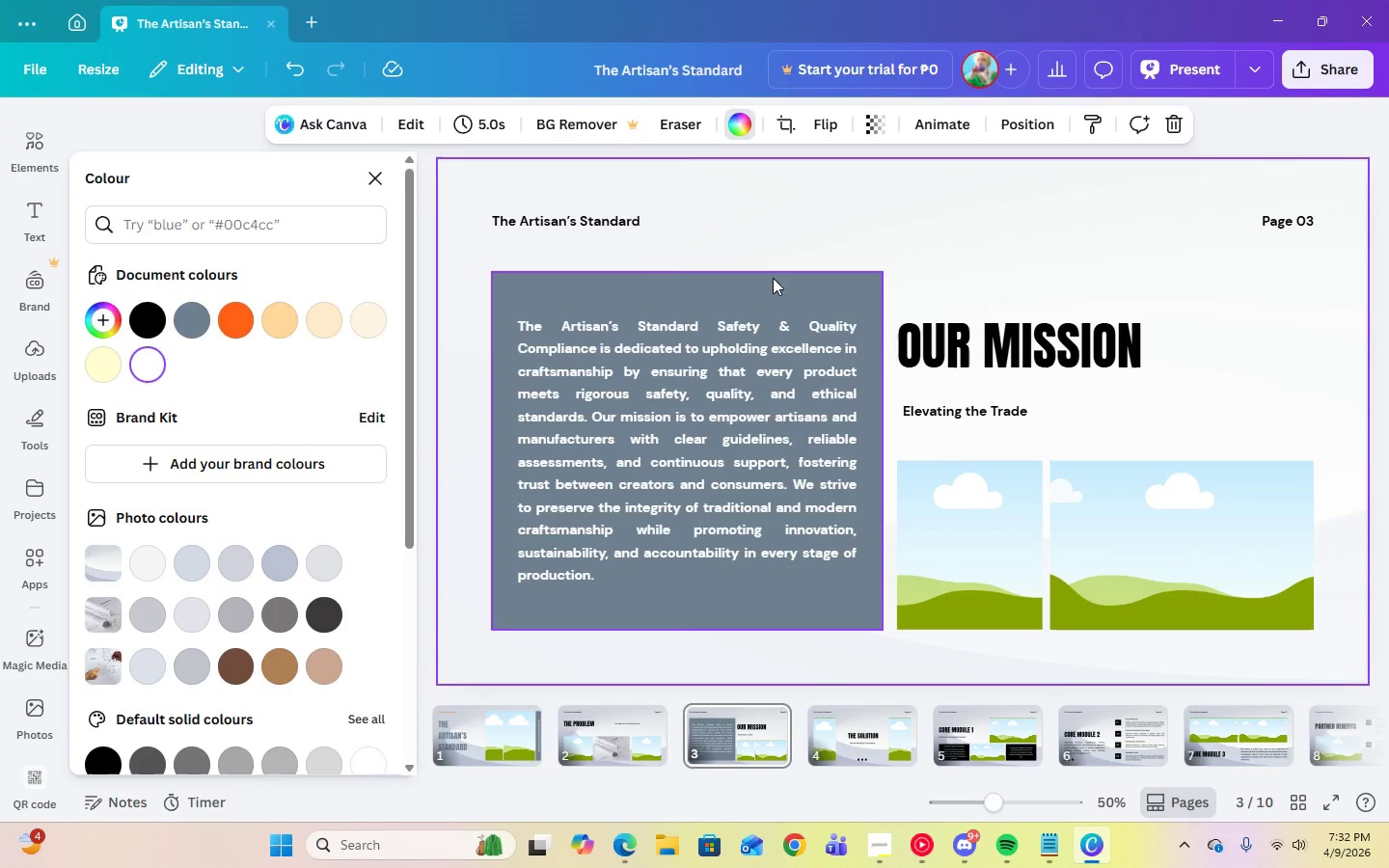 
left_click([773, 285])
 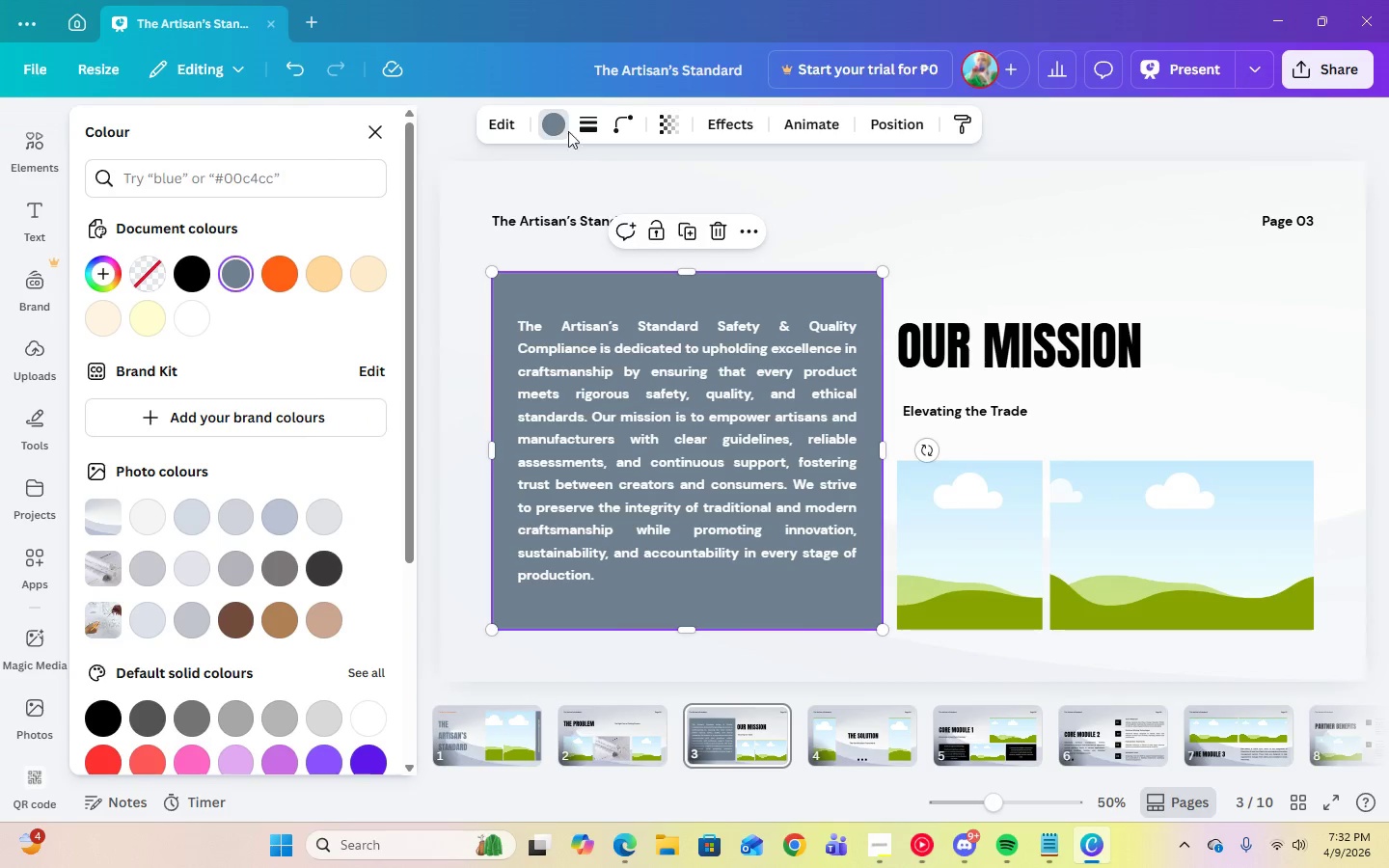 
left_click([561, 120])
 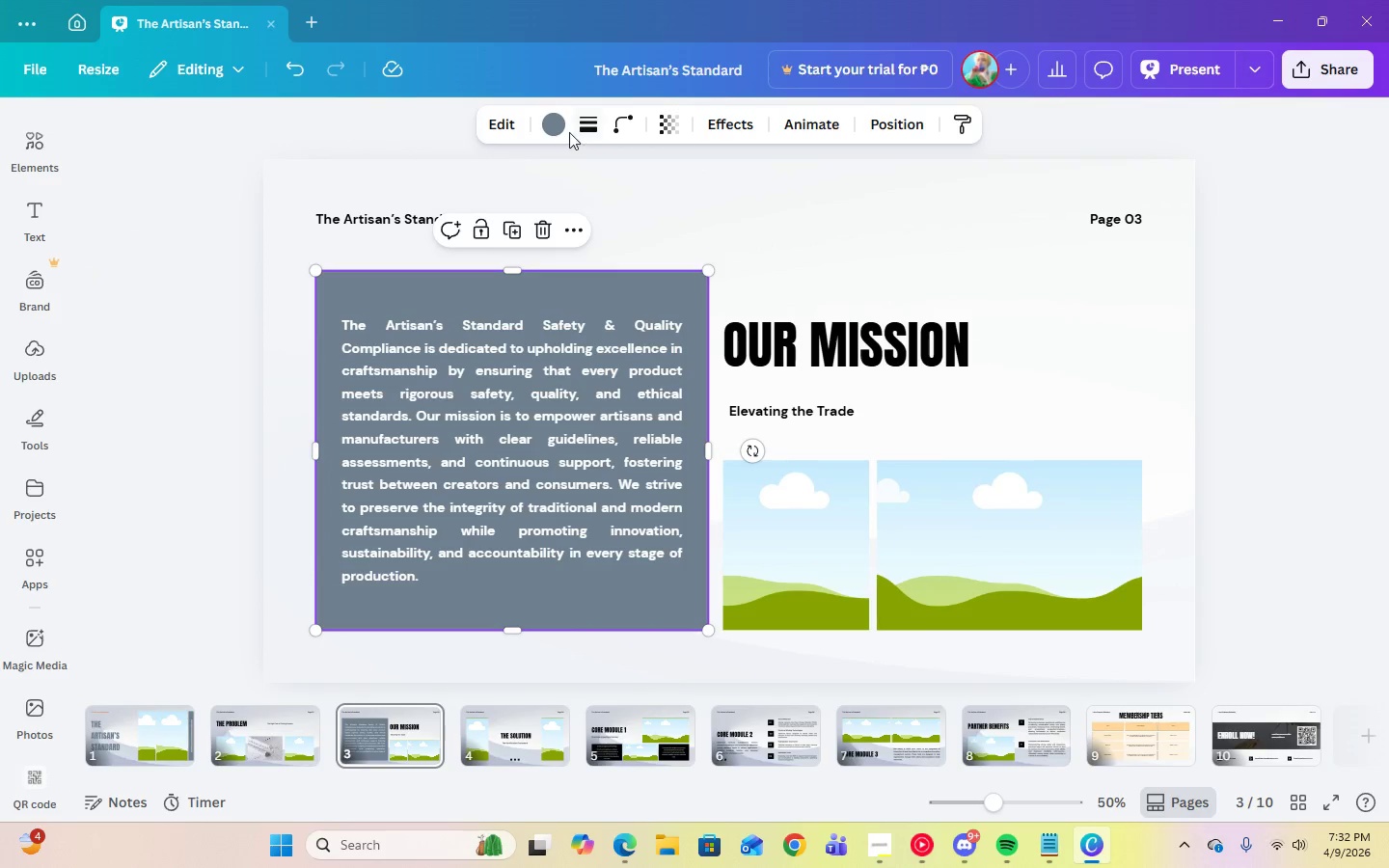 
double_click([562, 129])
 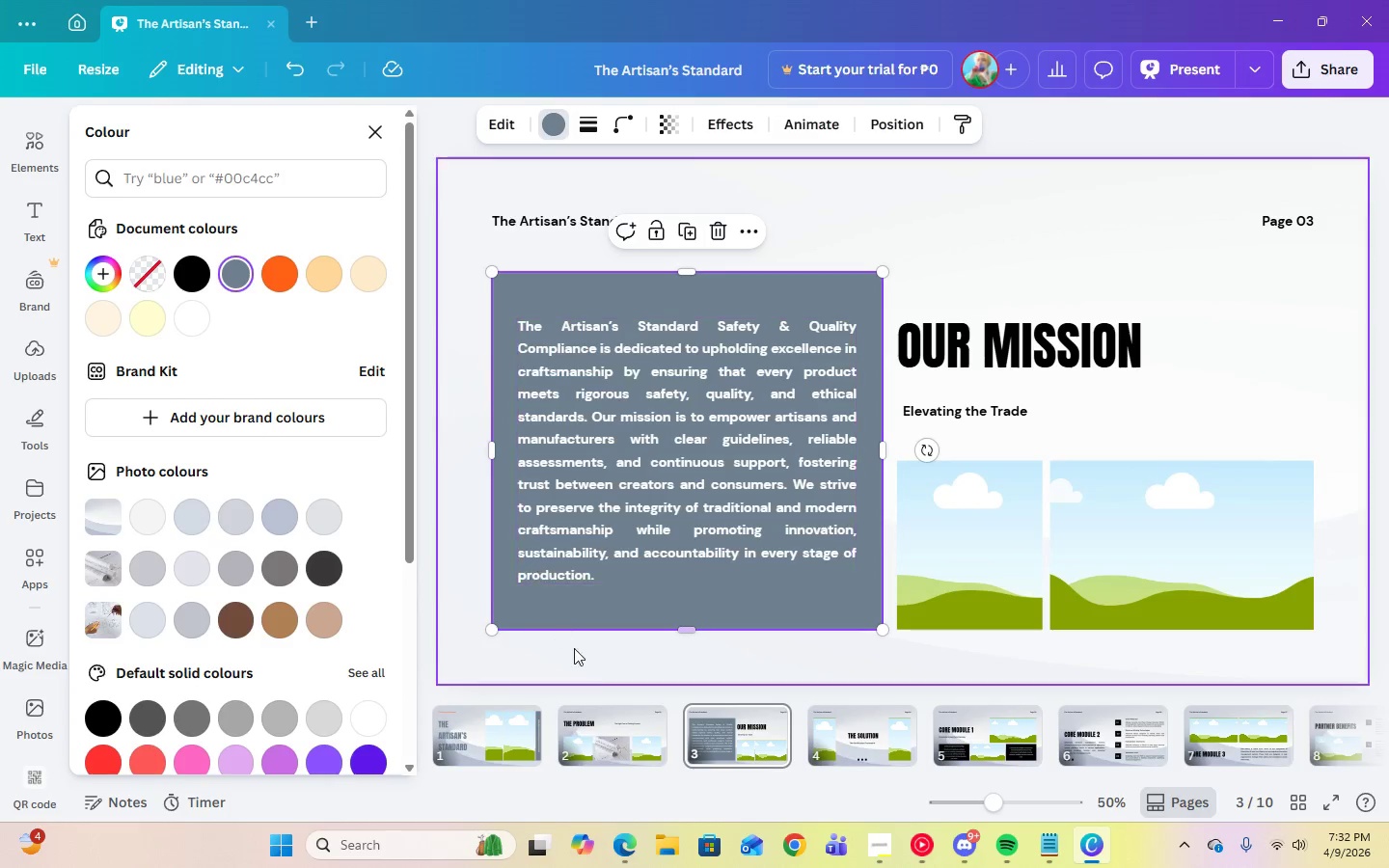 
left_click([613, 725])
 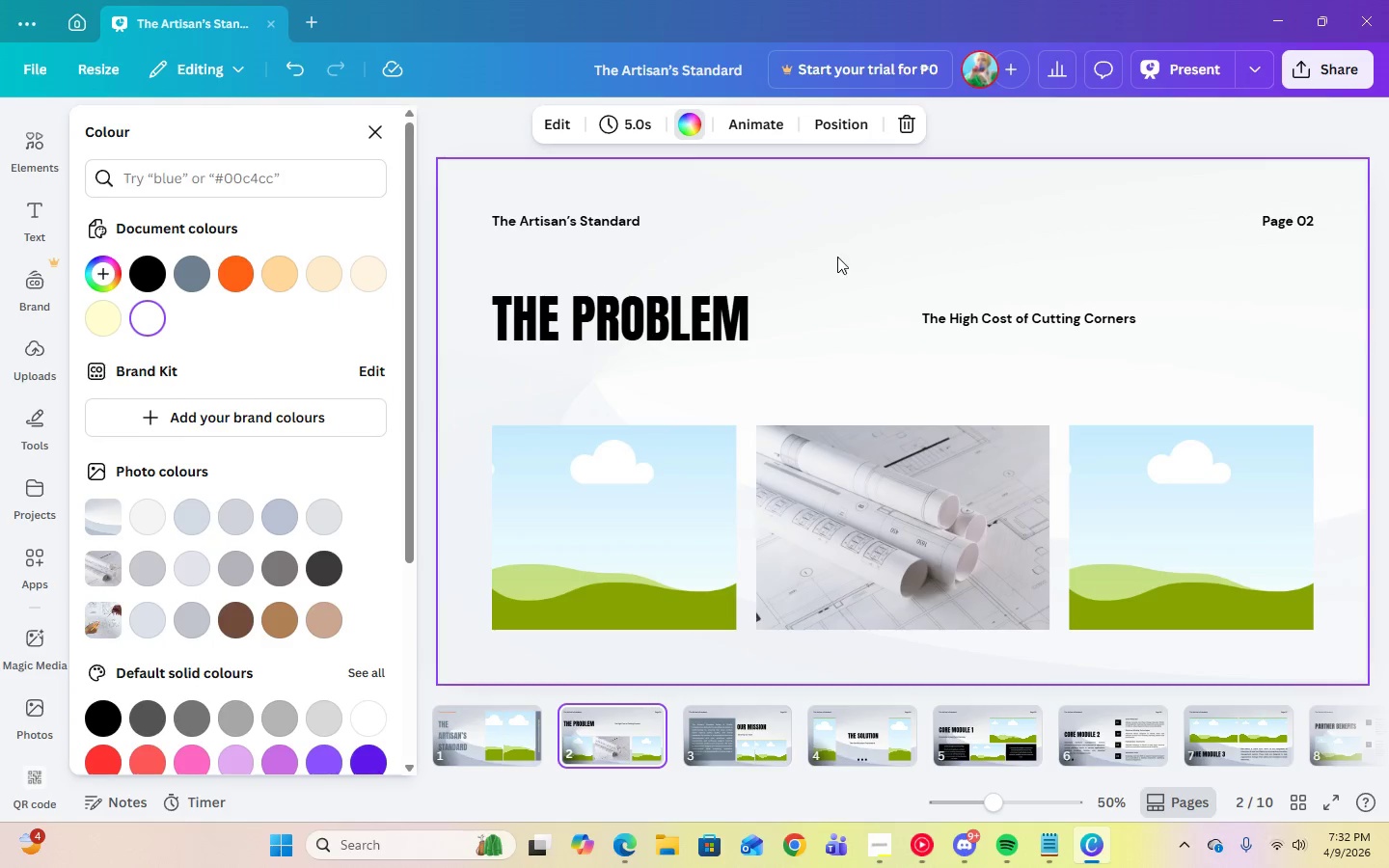 
left_click([842, 252])
 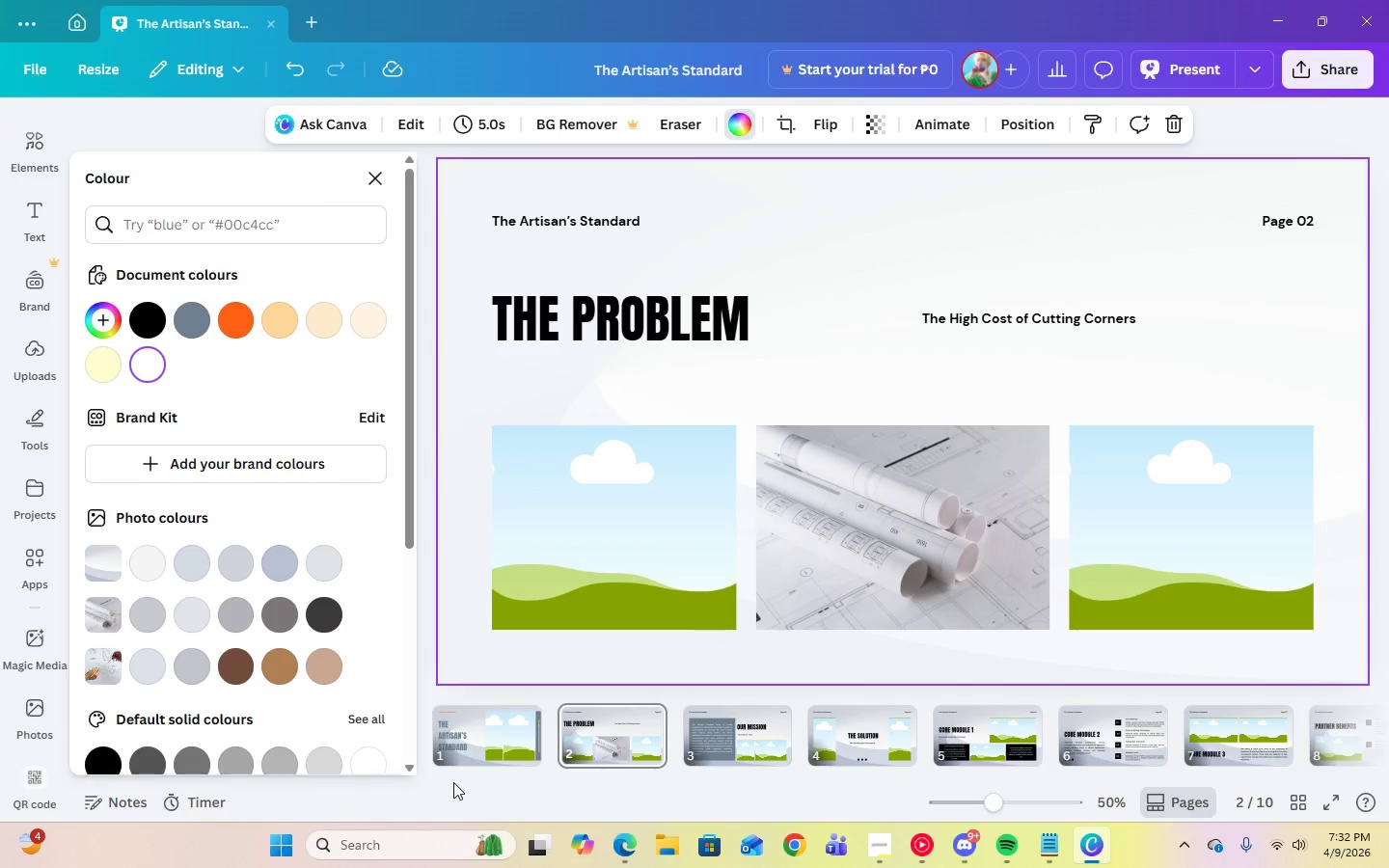 
left_click([477, 739])
 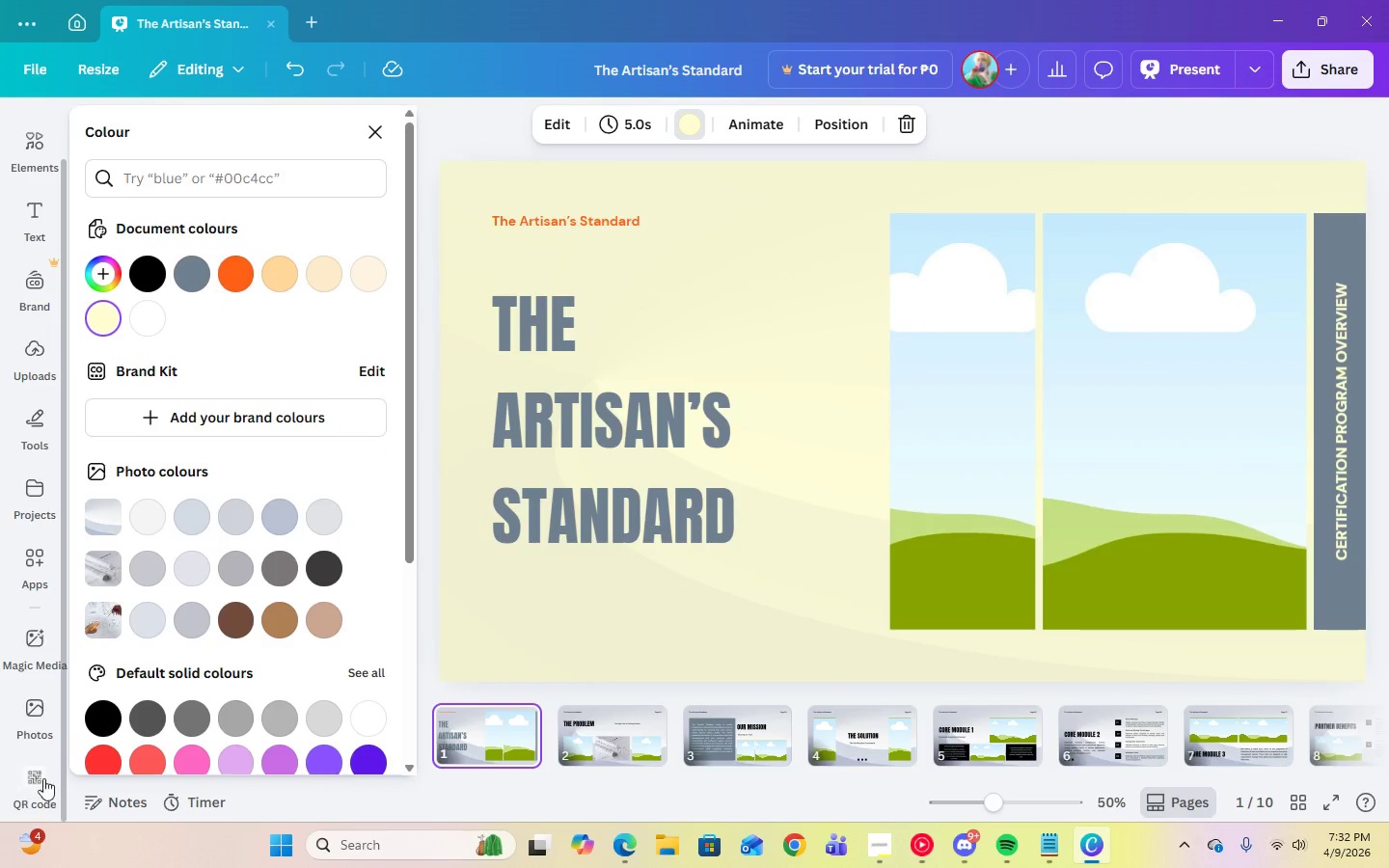 
left_click([32, 727])
 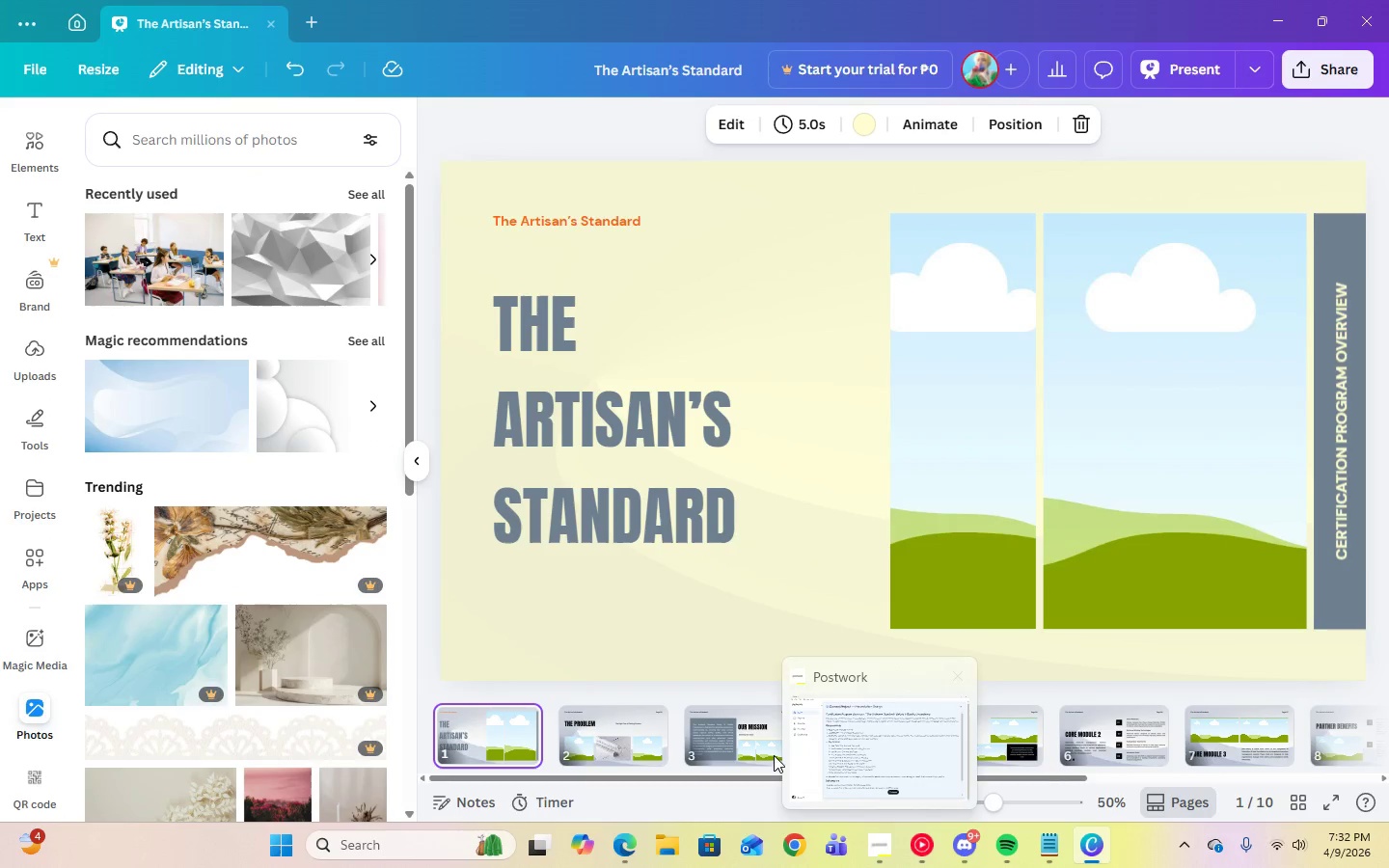 
left_click([870, 851])